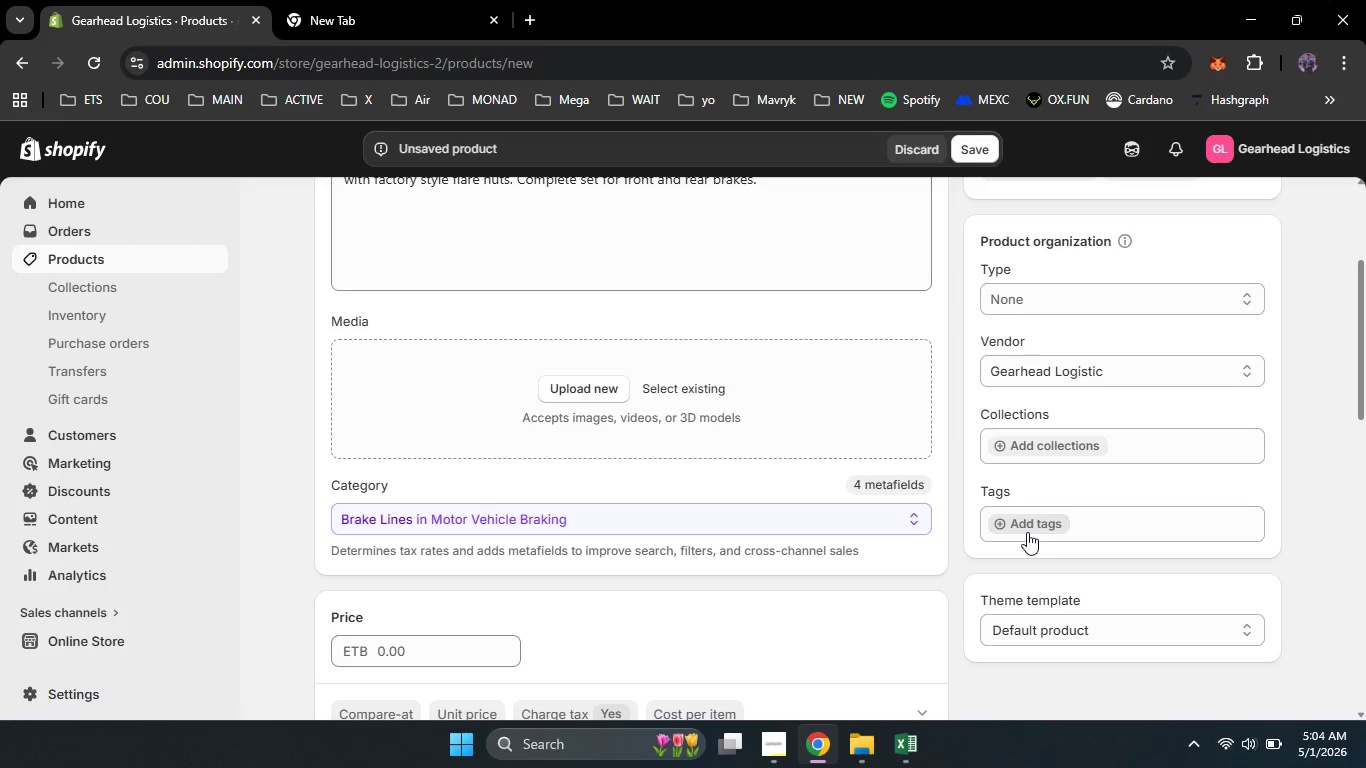 
left_click([1027, 532])
 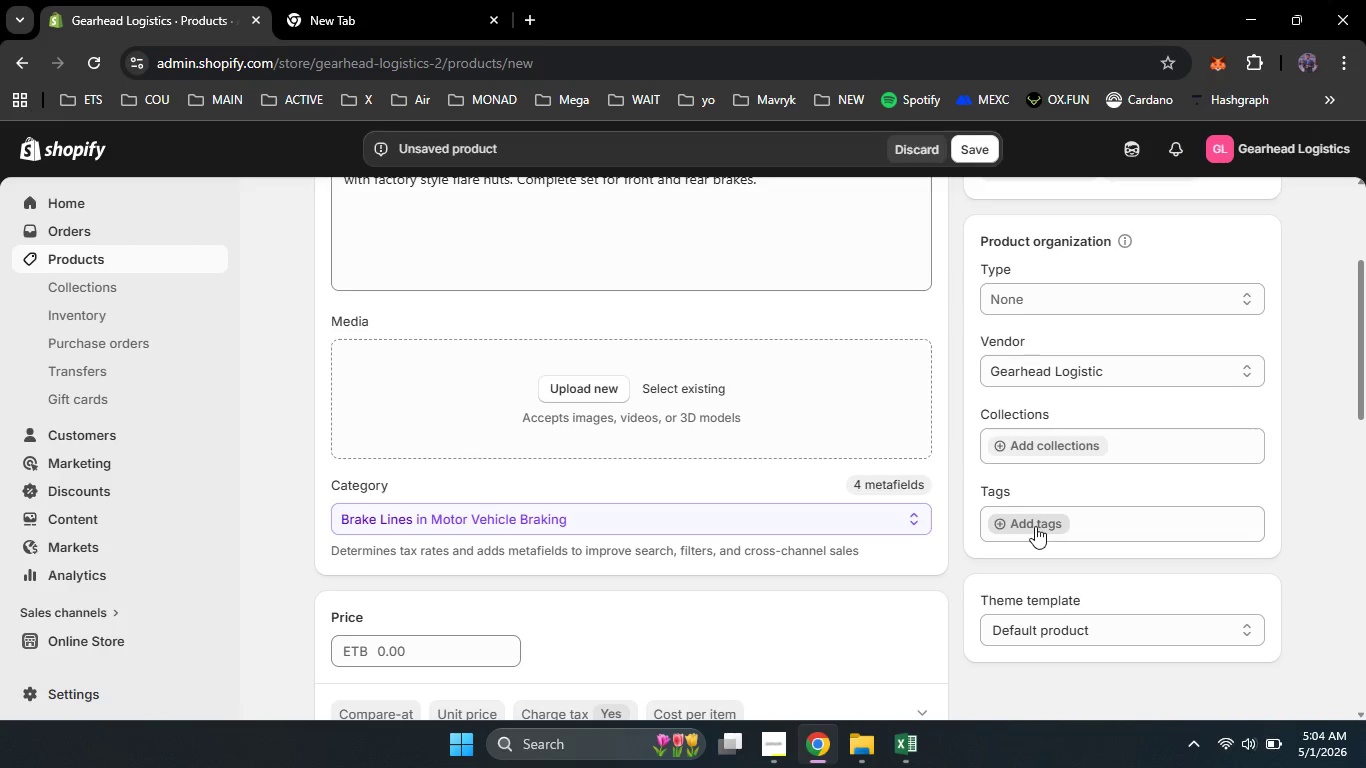 
left_click([1035, 526])
 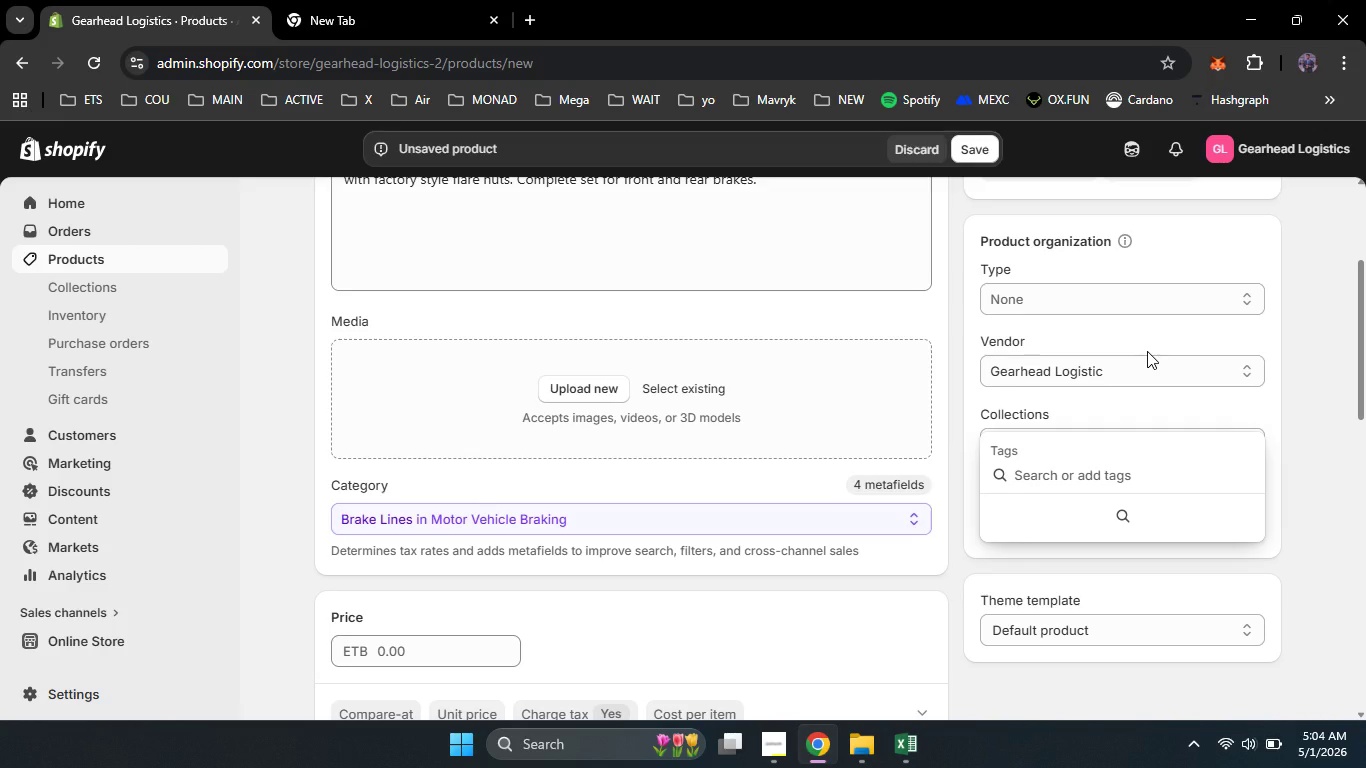 
type(Early Bronco)
 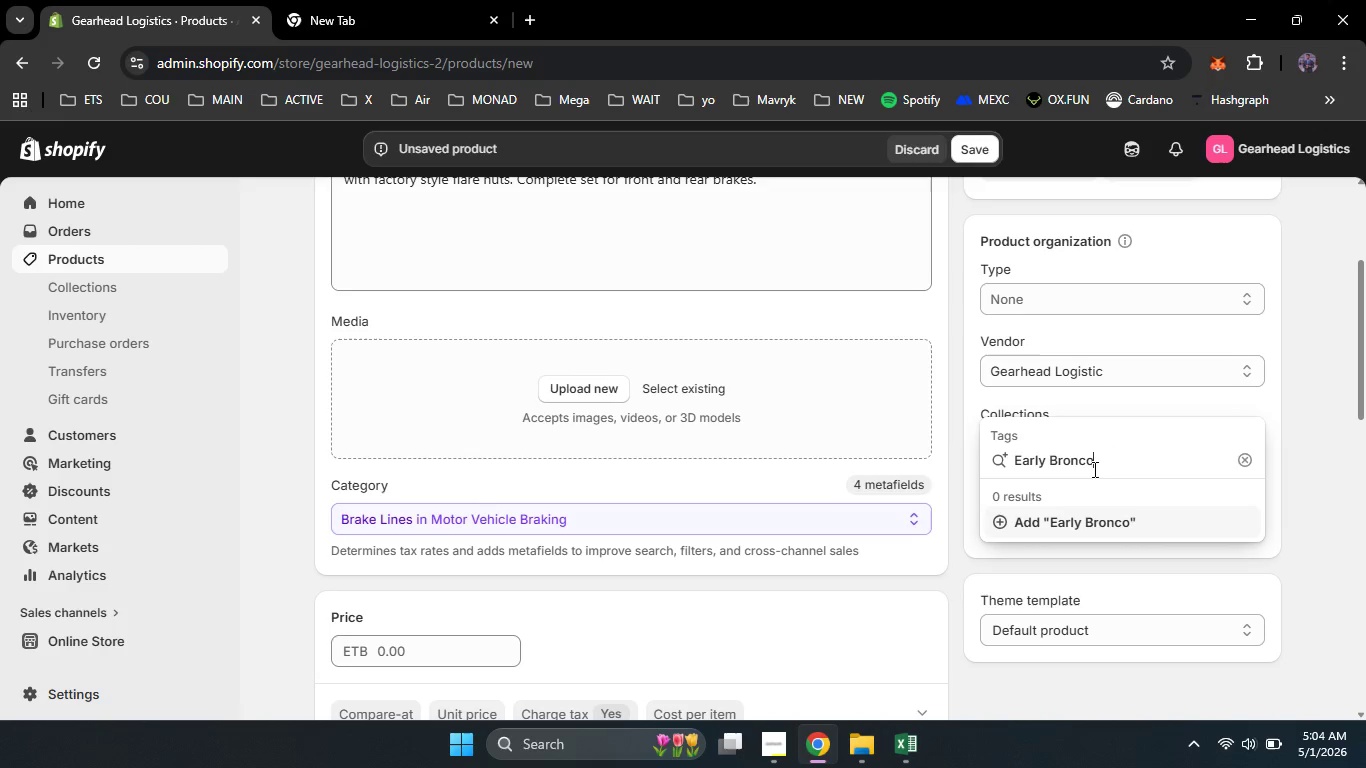 
left_click([1053, 522])
 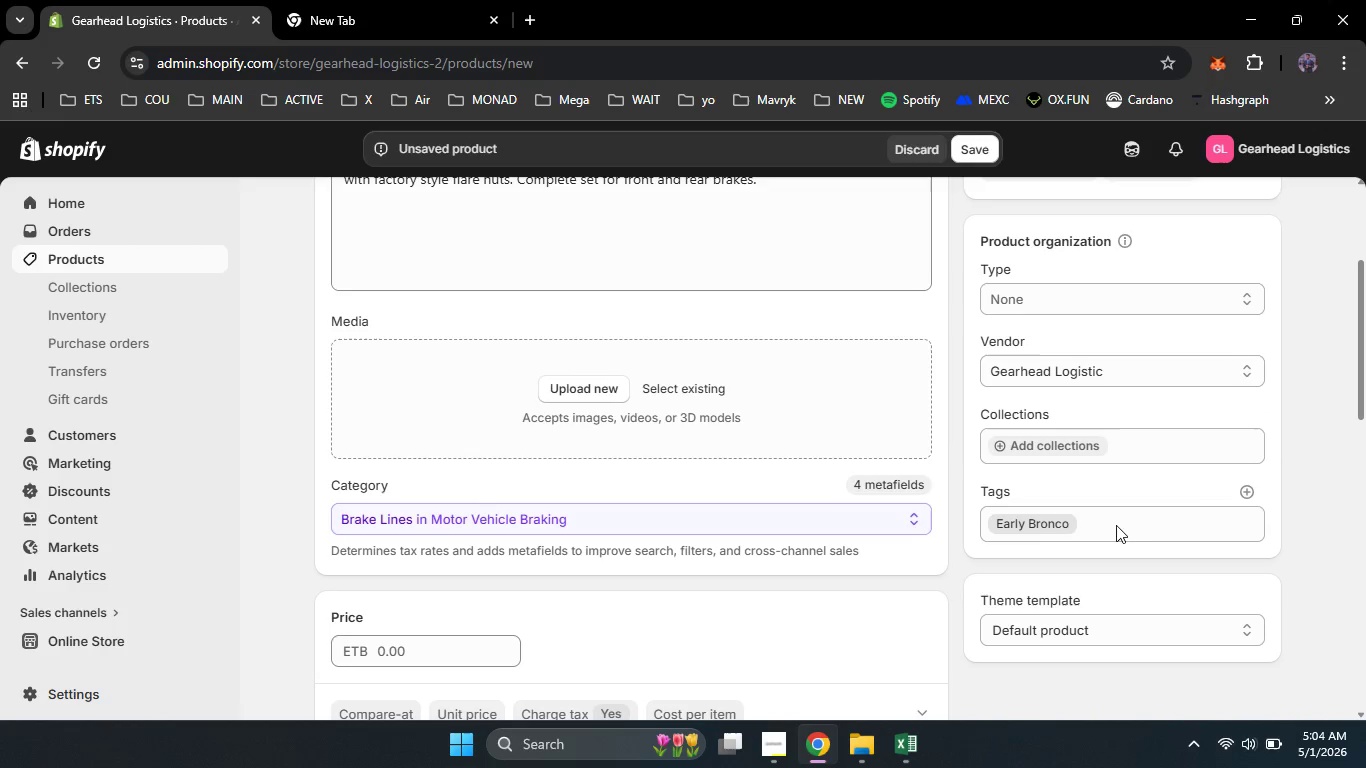 
left_click([1116, 525])
 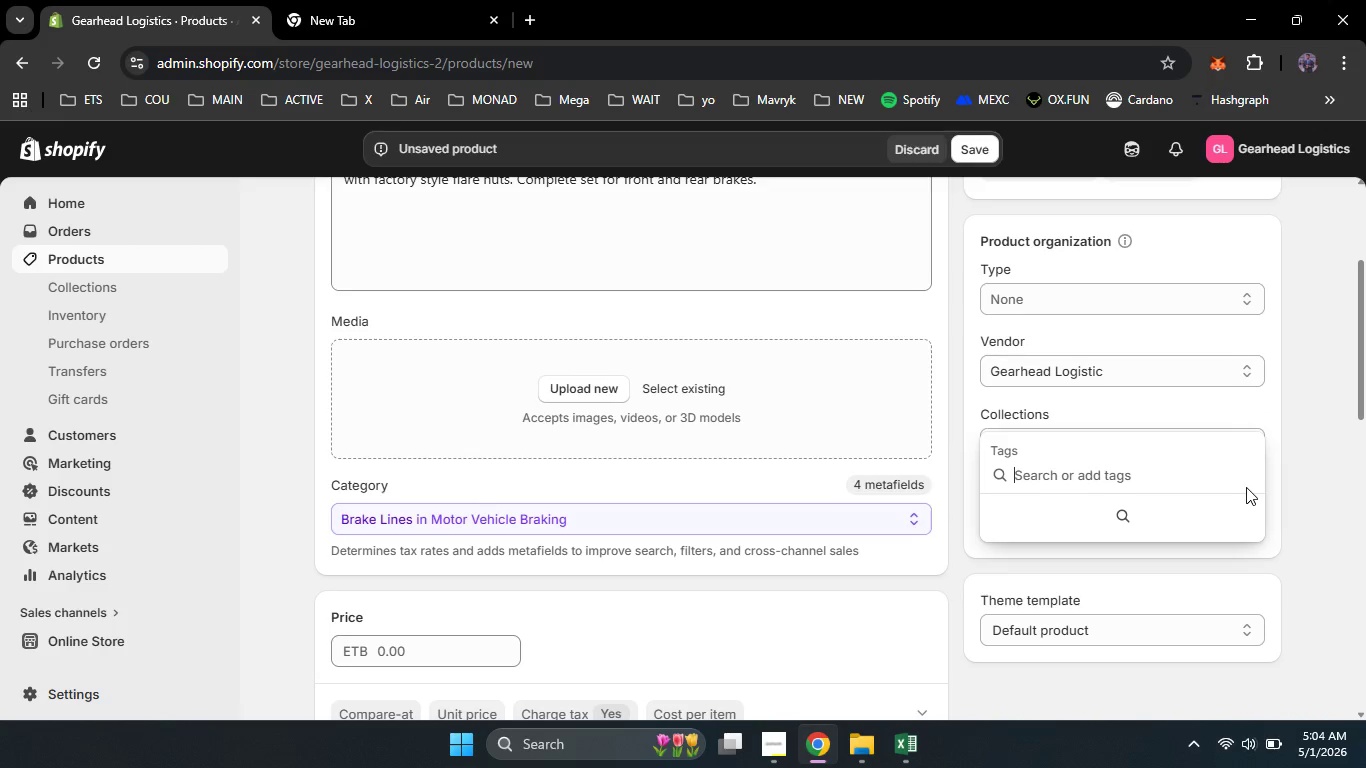 
left_click([1246, 487])
 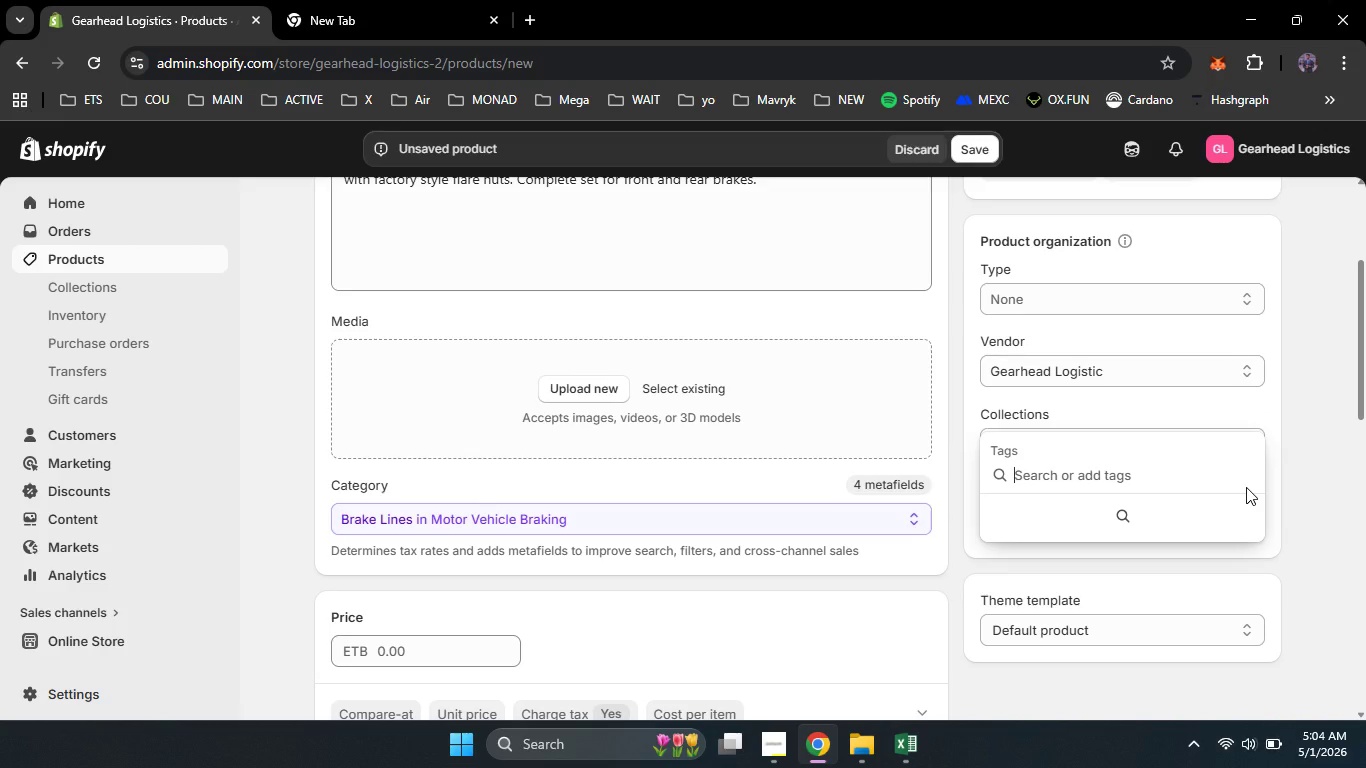 
type(Ford Bronco)
 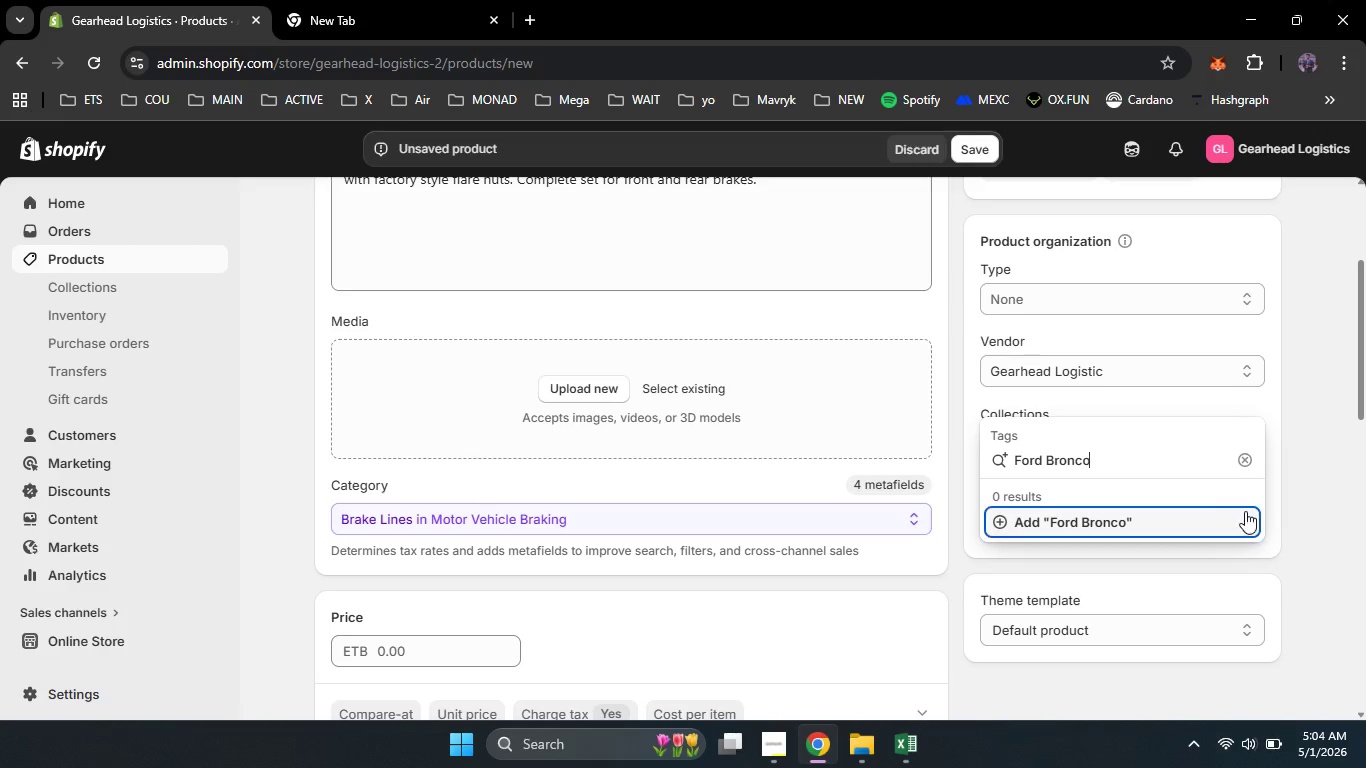 
left_click([1172, 524])
 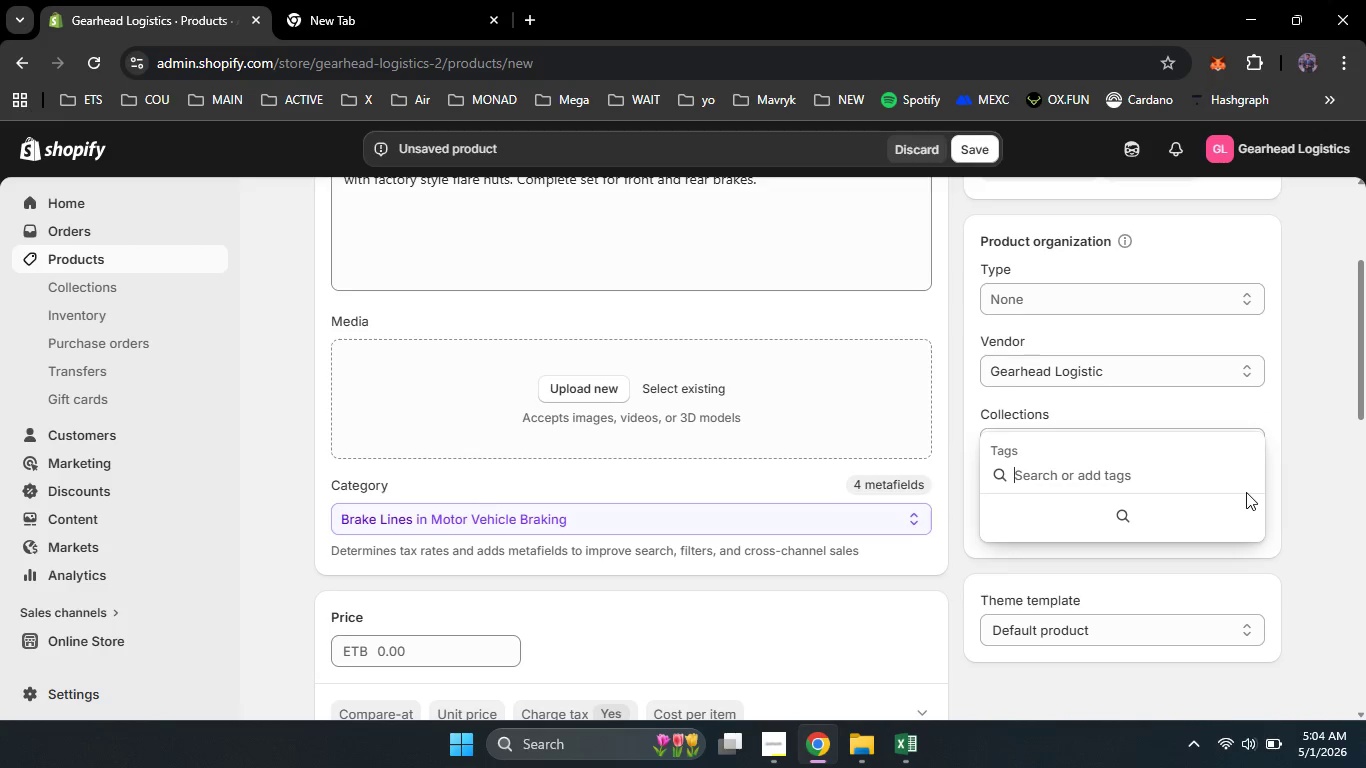 
left_click([1246, 492])
 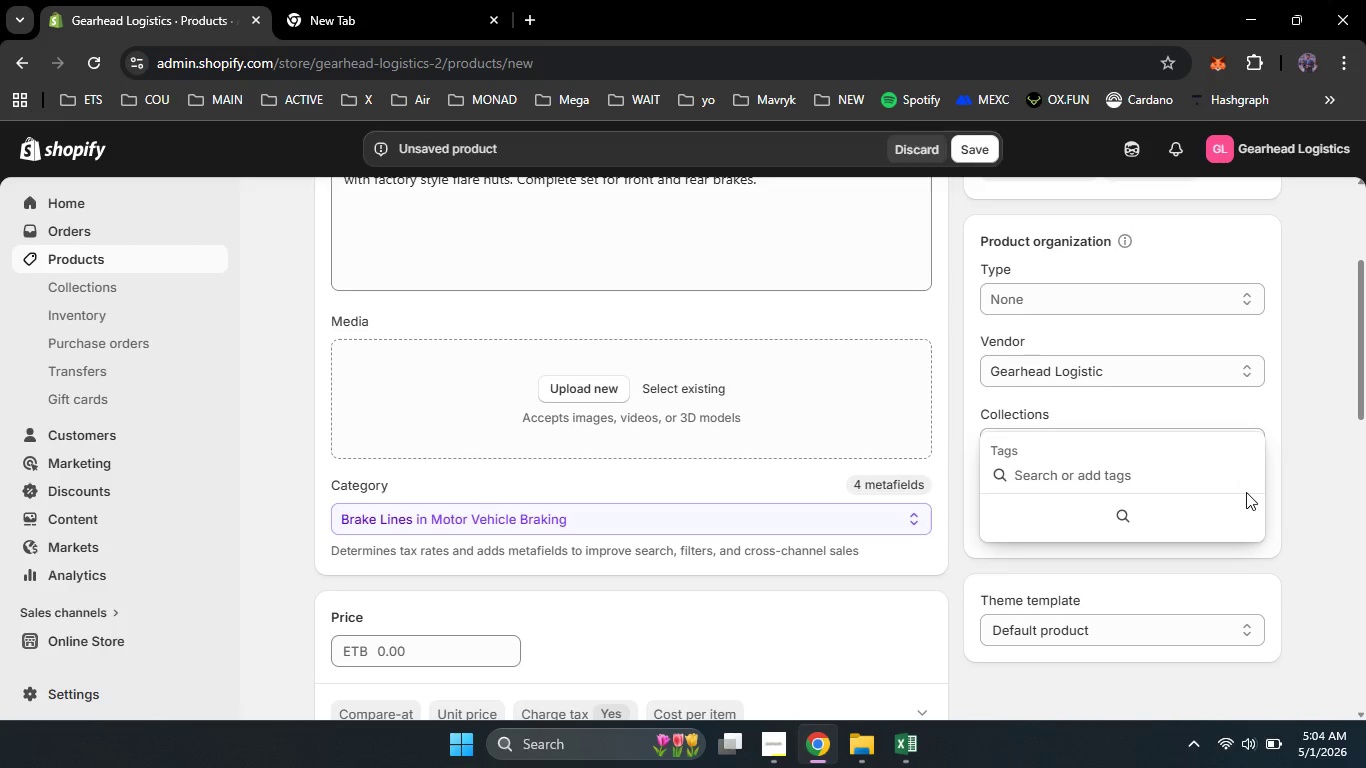 
type(Stainless Brake)
 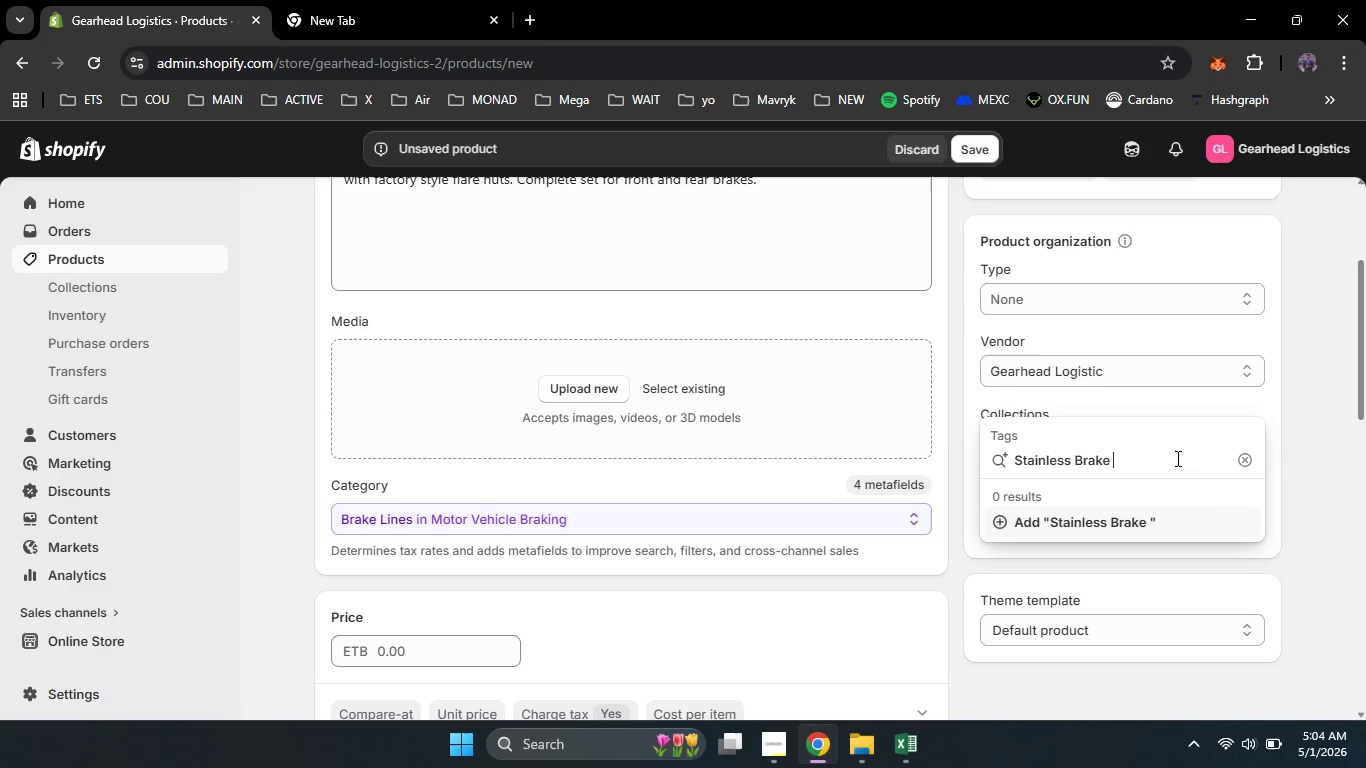 
type( Lines)
 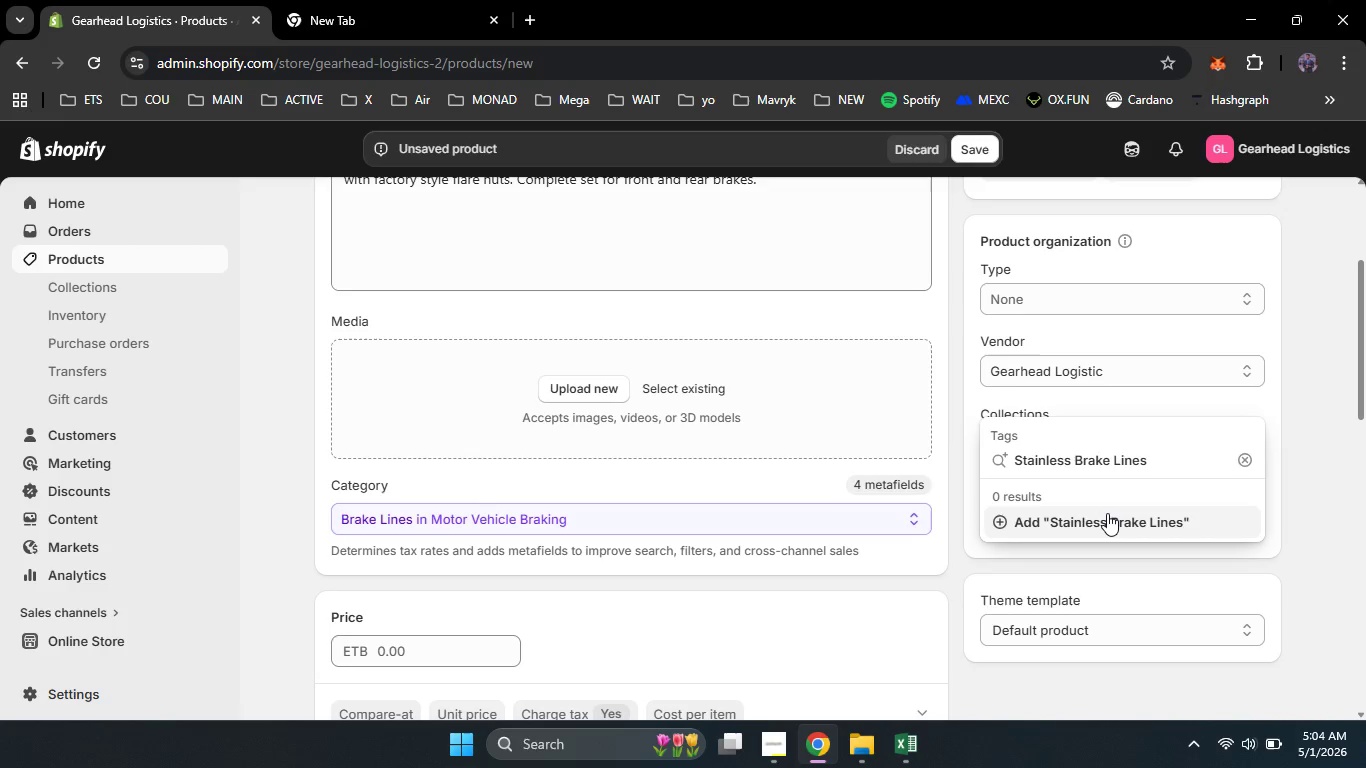 
left_click([1107, 513])
 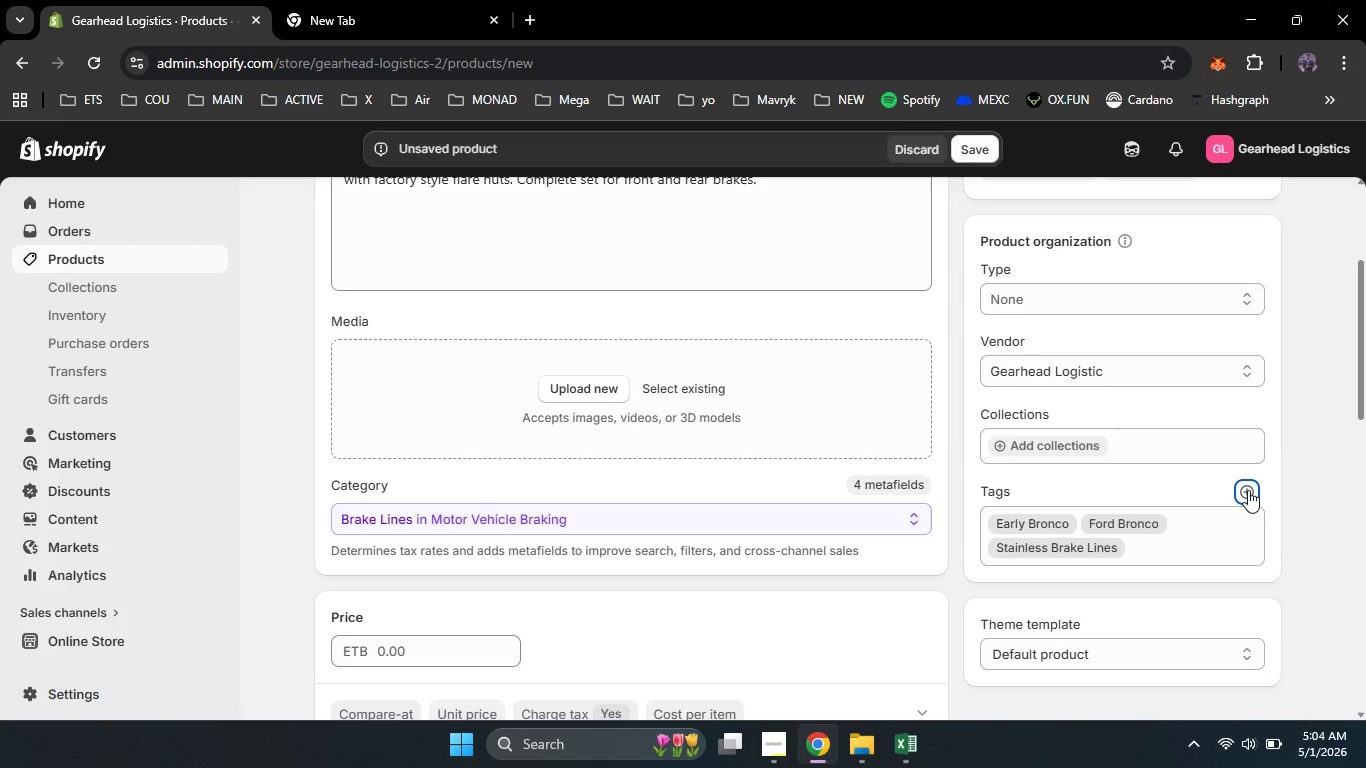 
left_click([1248, 490])
 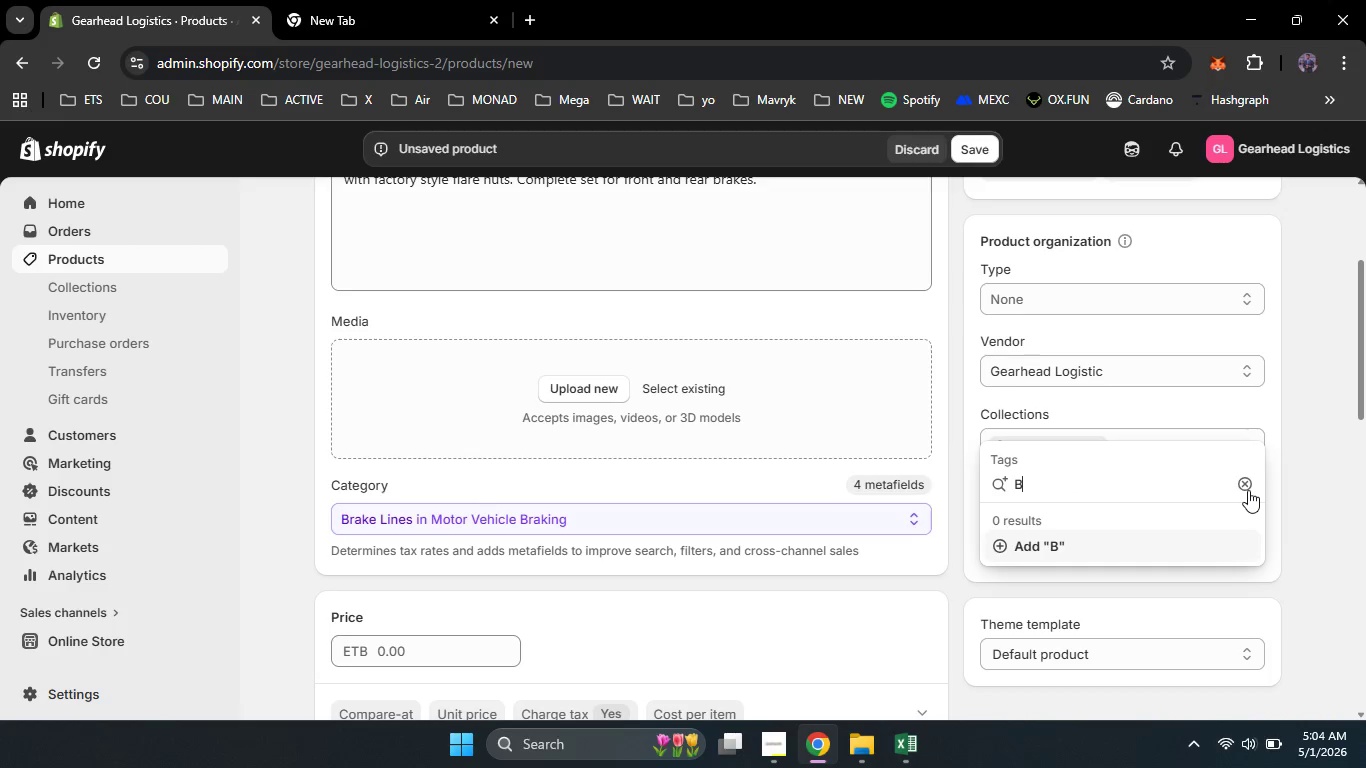 
type(Brake Line)
 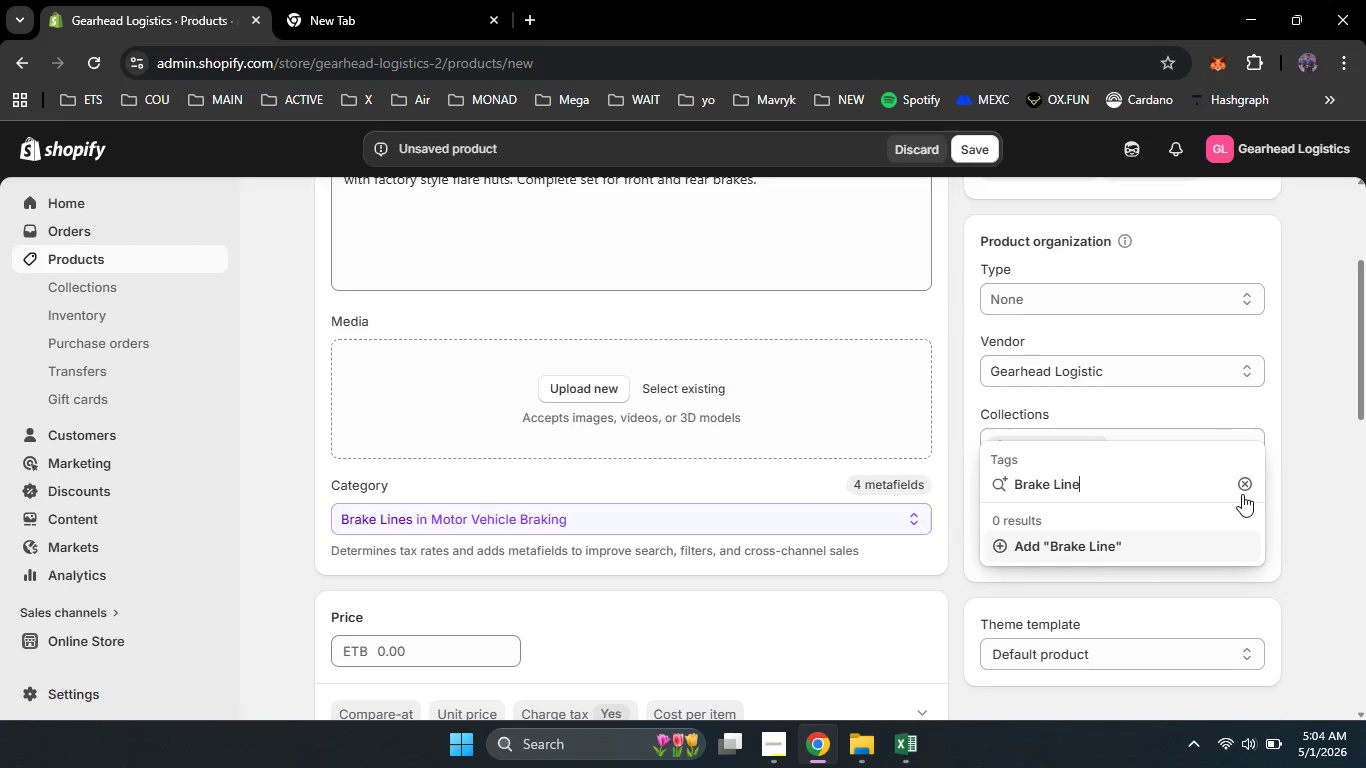 
key(S)
 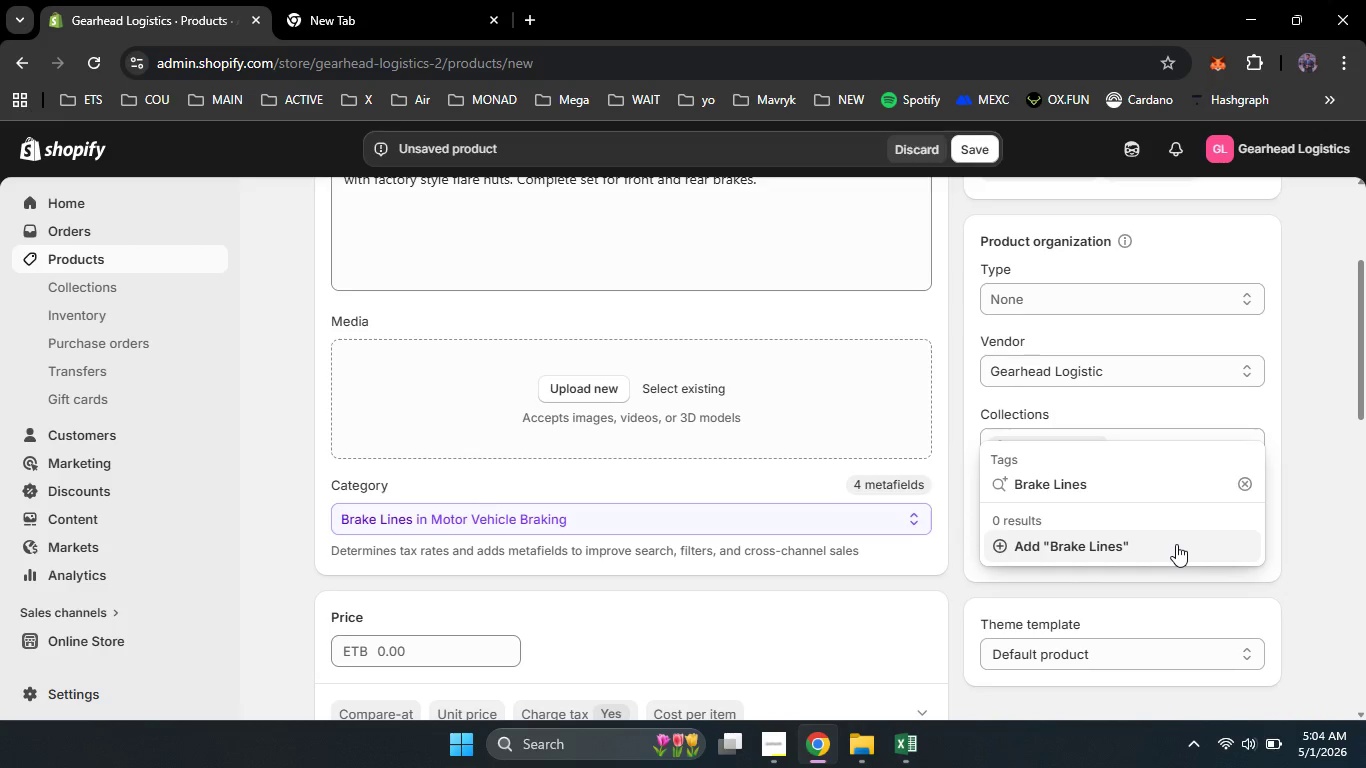 
left_click([1176, 544])
 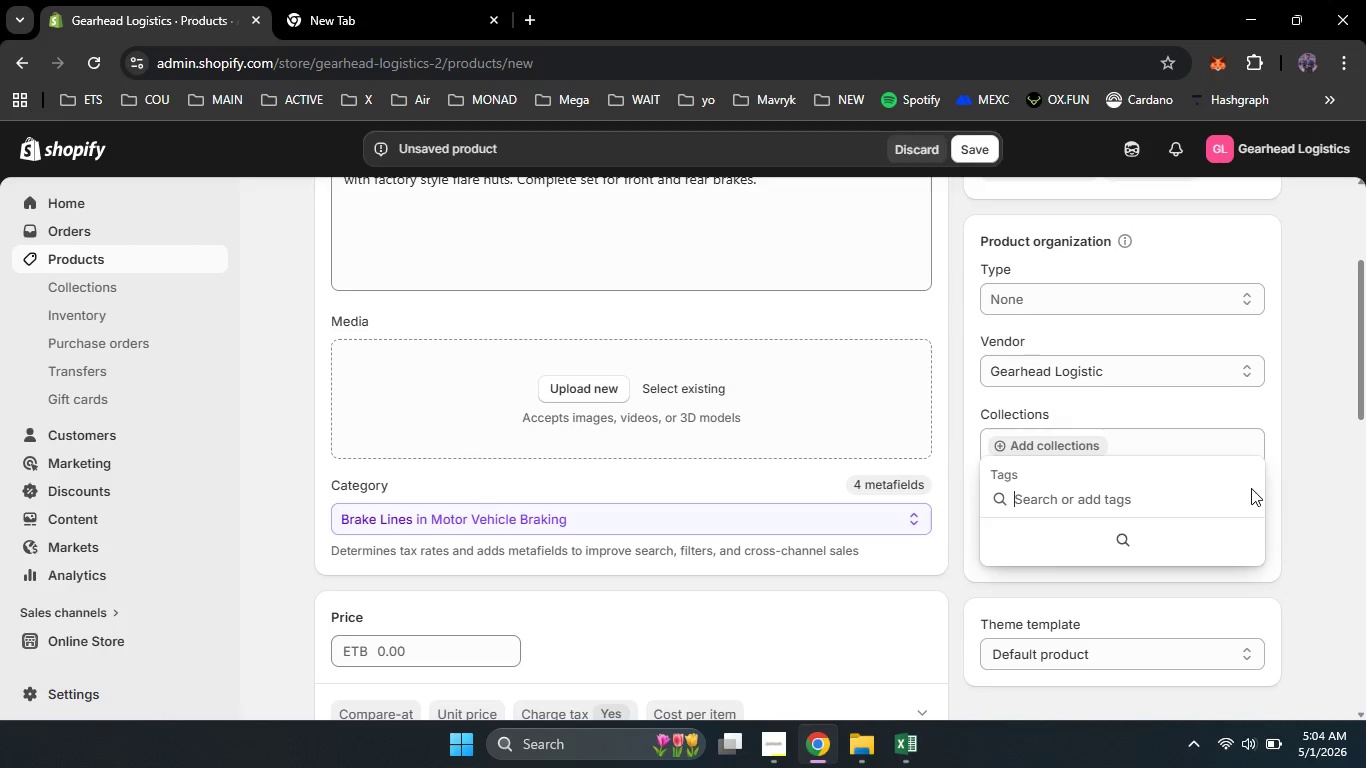 
left_click([1251, 488])
 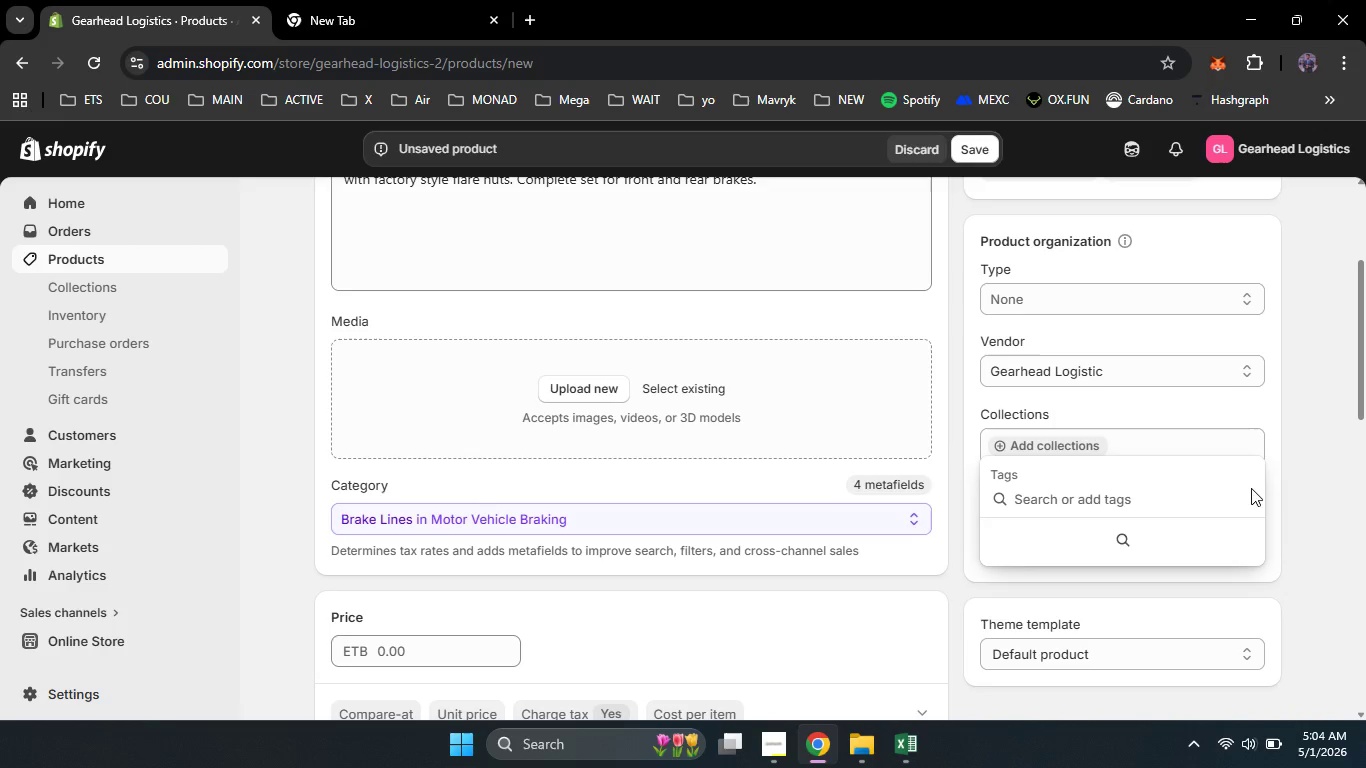 
type(Brake Kits)
 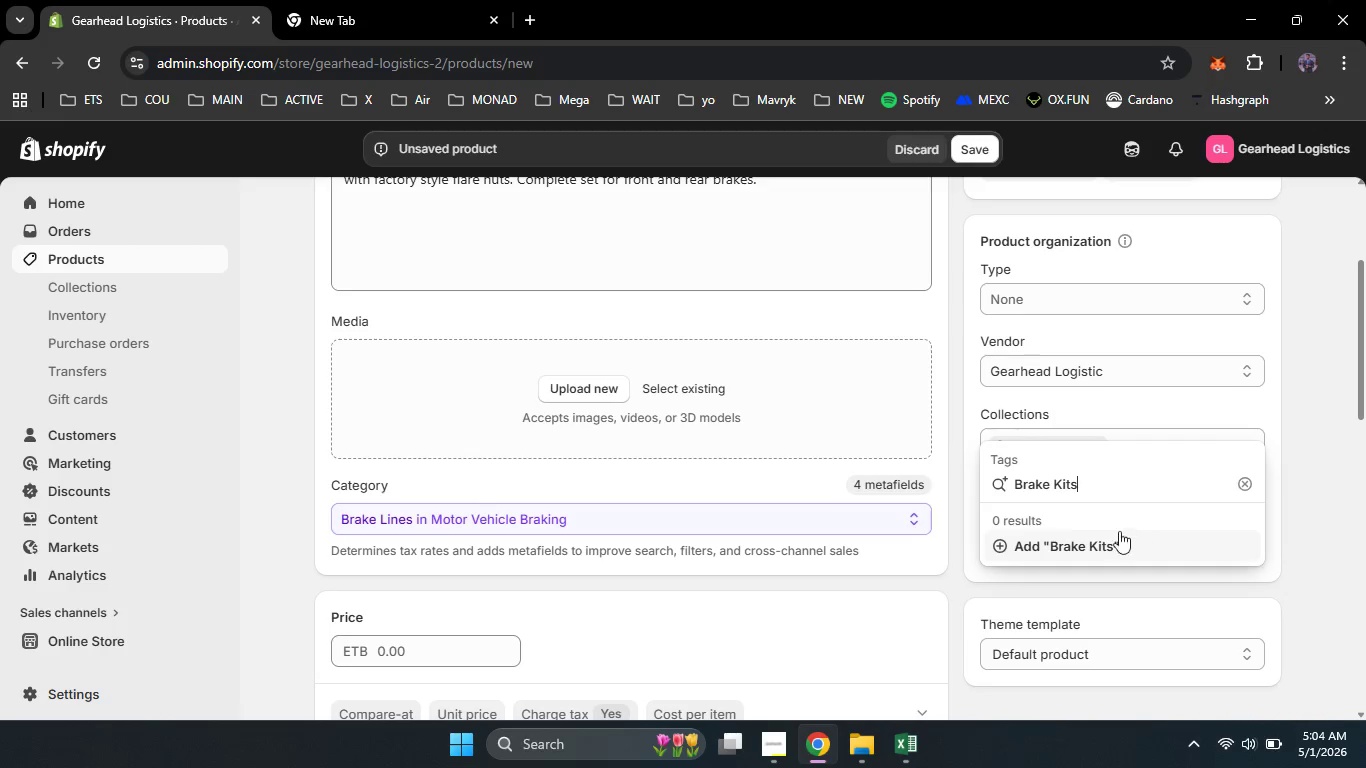 
left_click([1102, 536])
 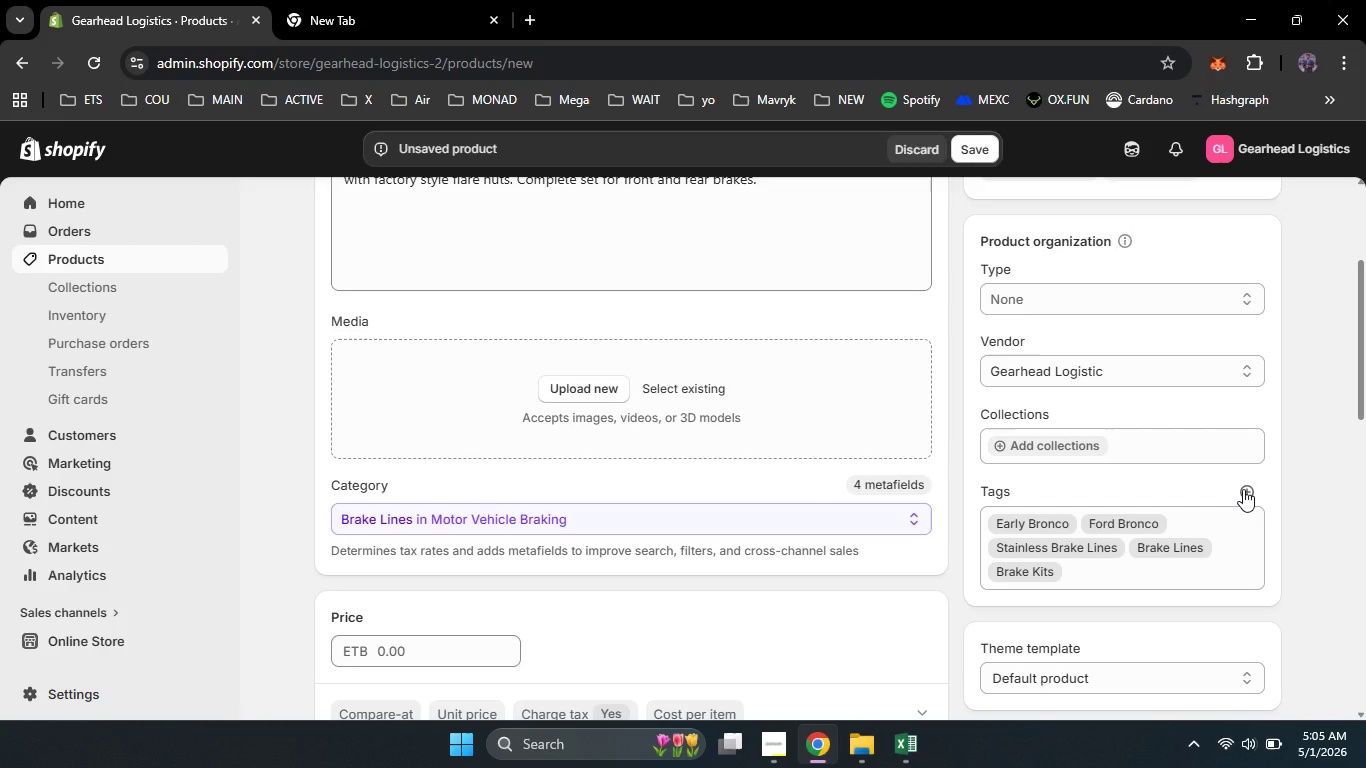 
left_click([1243, 489])
 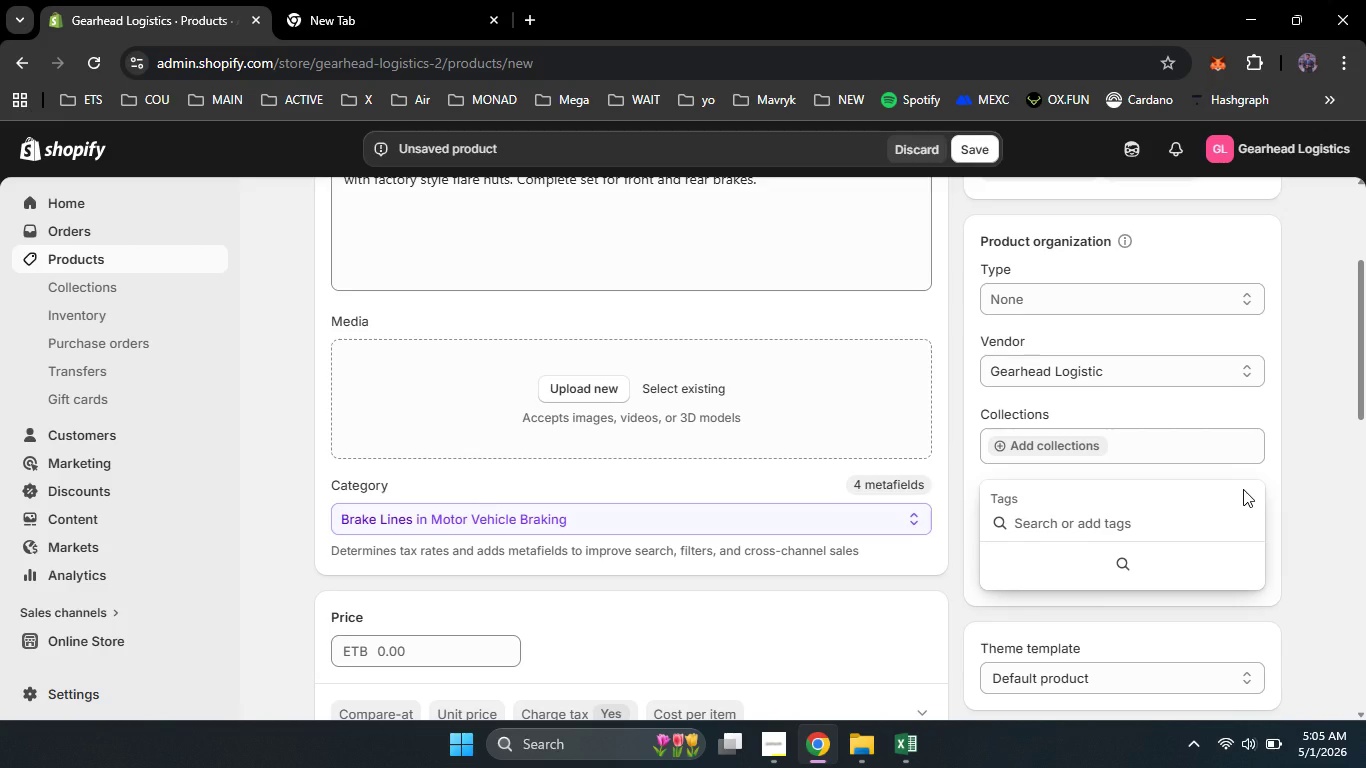 
type(Vintage 4x4)
 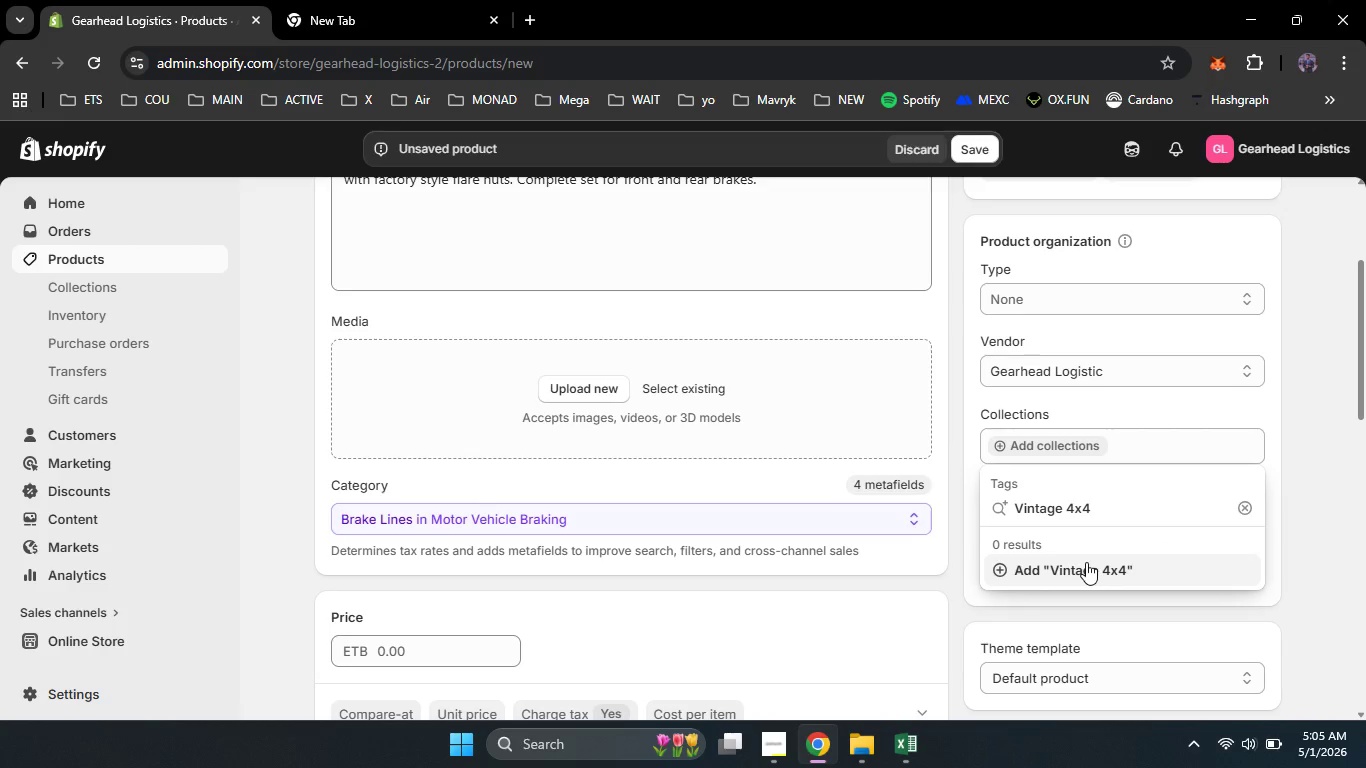 
left_click([1086, 562])
 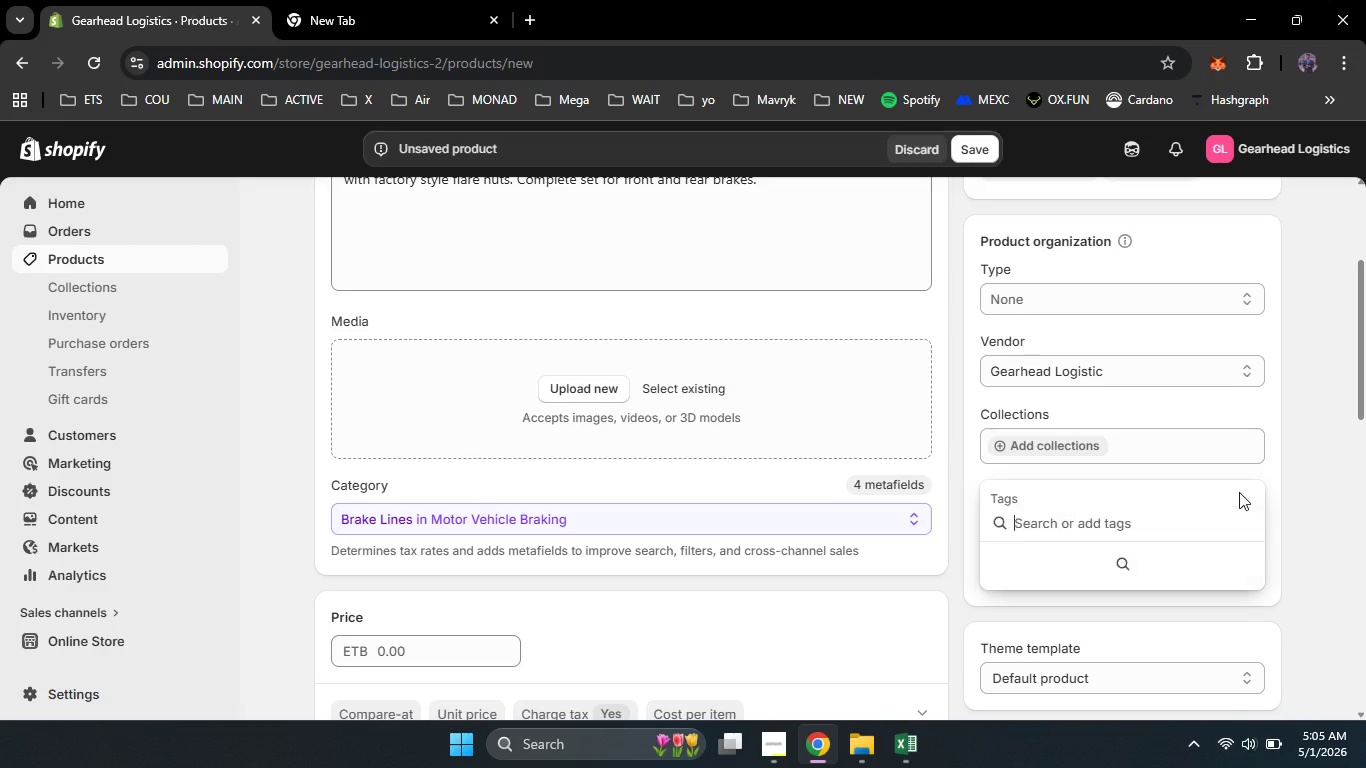 
left_click([1239, 492])
 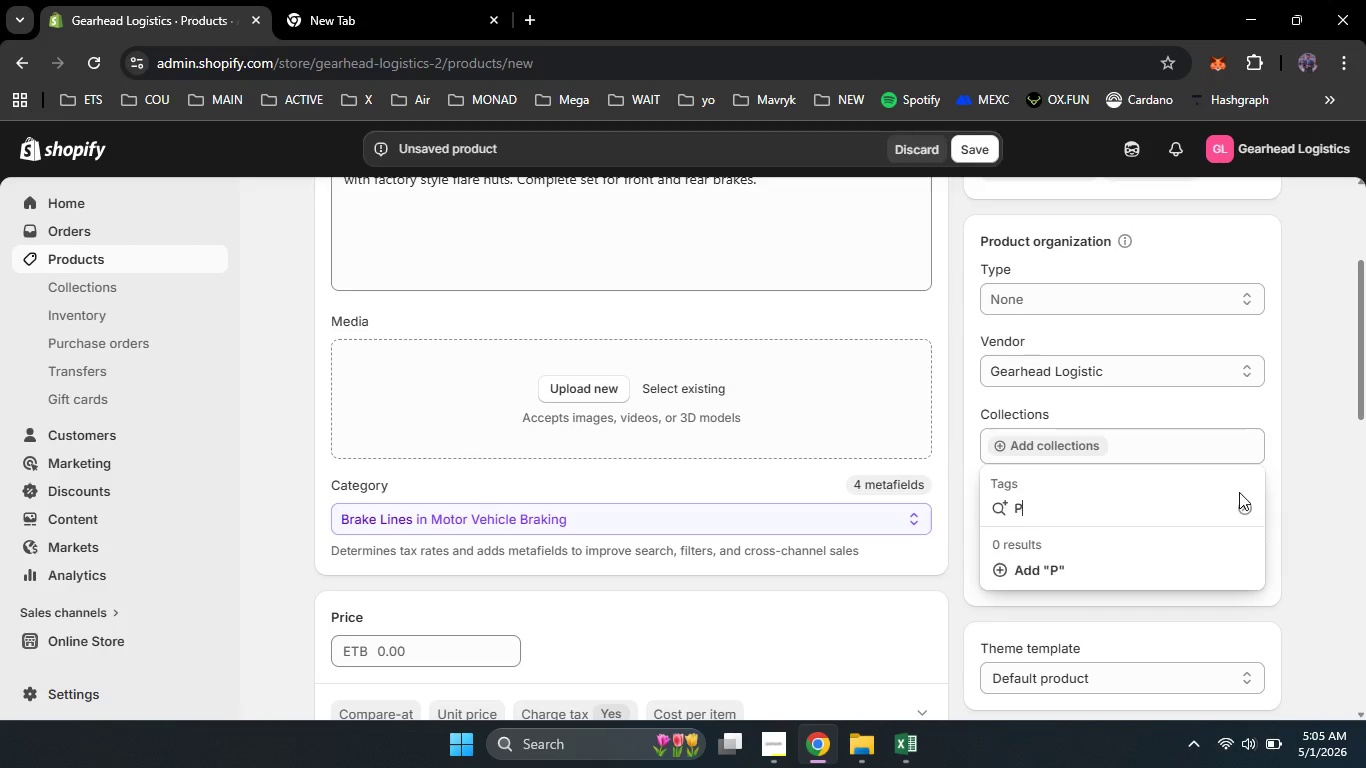 
type(Pre-B)
key(Backspace)
type(bent lins)
key(Backspace)
type(es)
 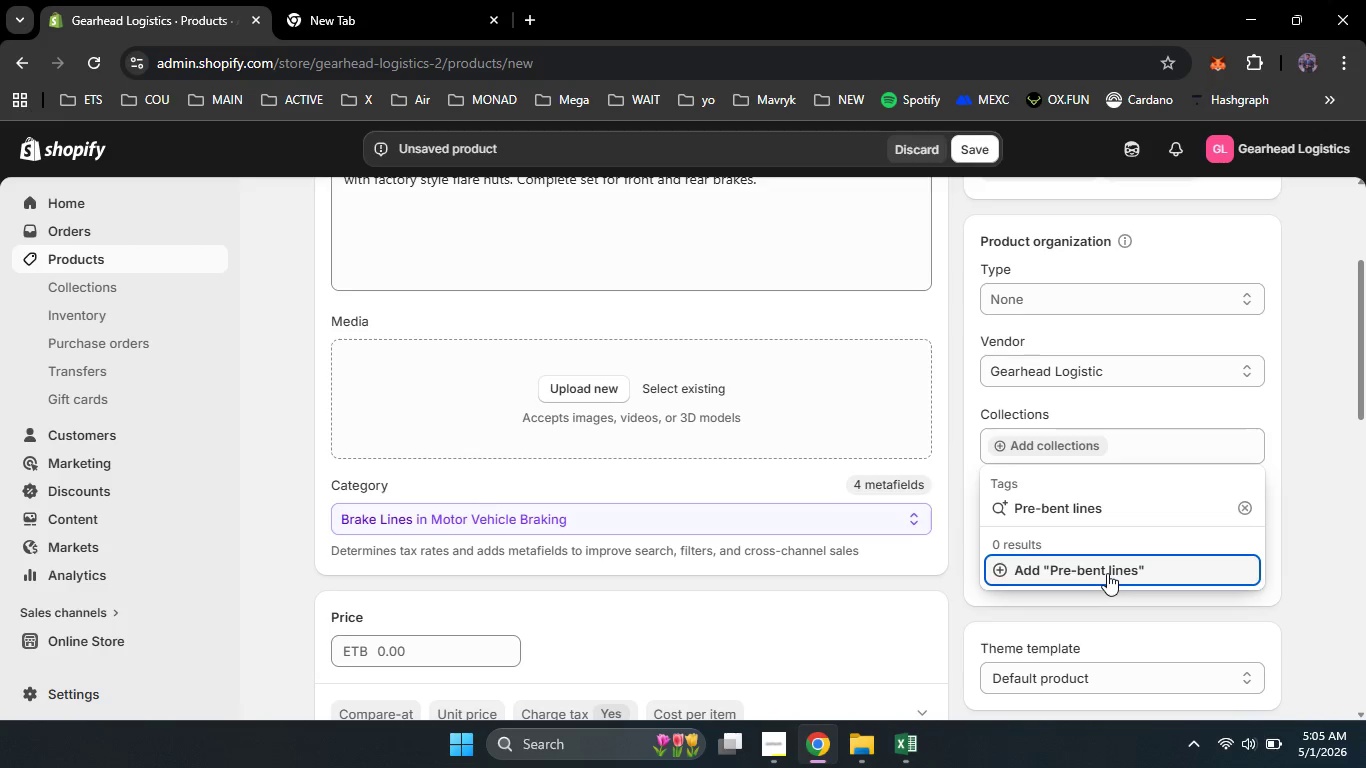 
left_click([1107, 573])
 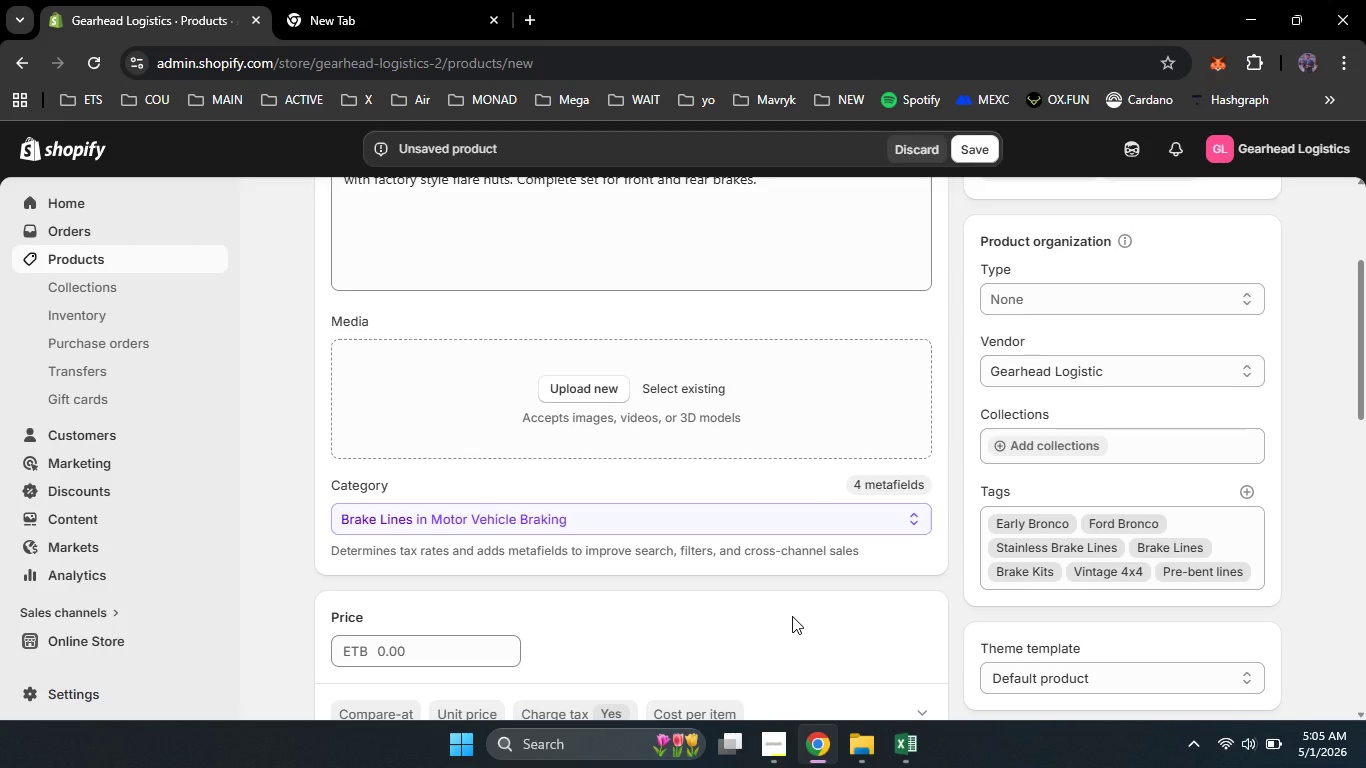 
scroll: coordinate [792, 616], scroll_direction: down, amount: 1.0
 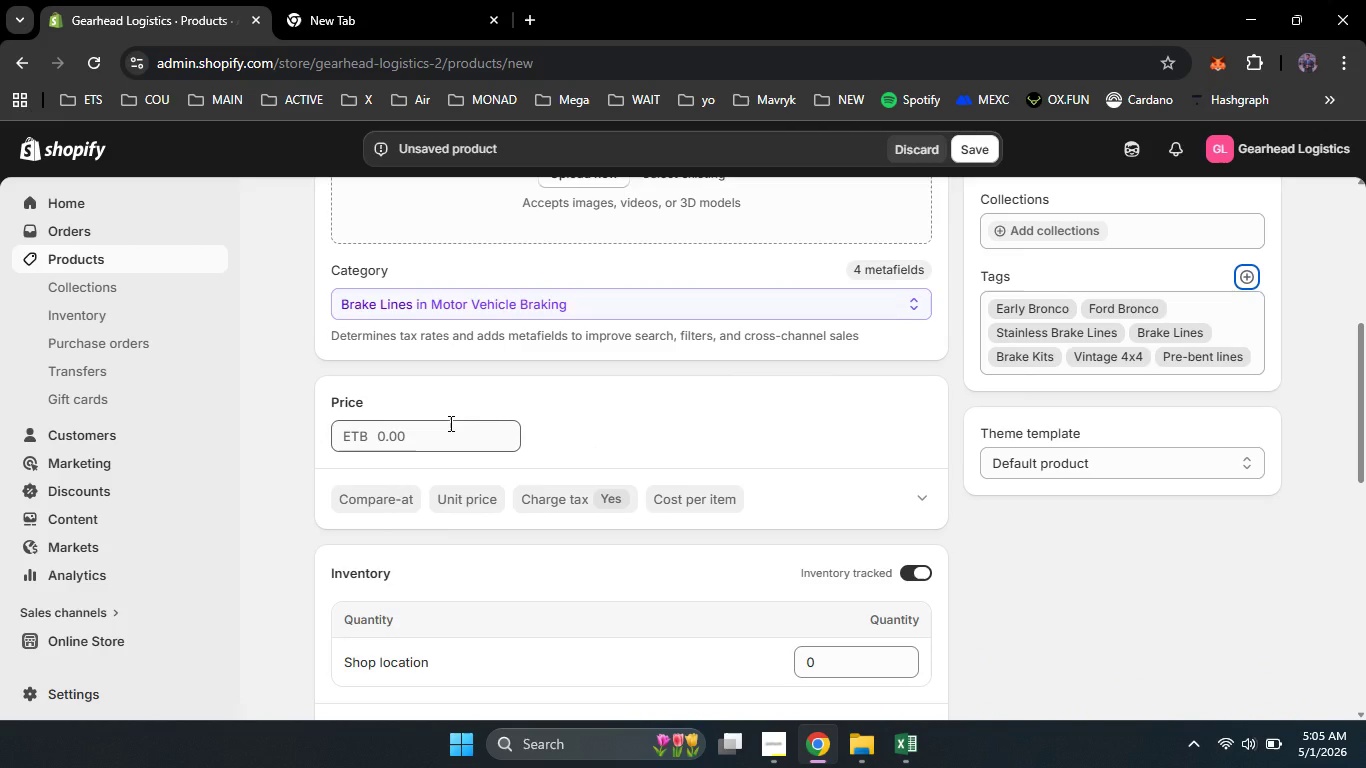 
key(Numpad7)
 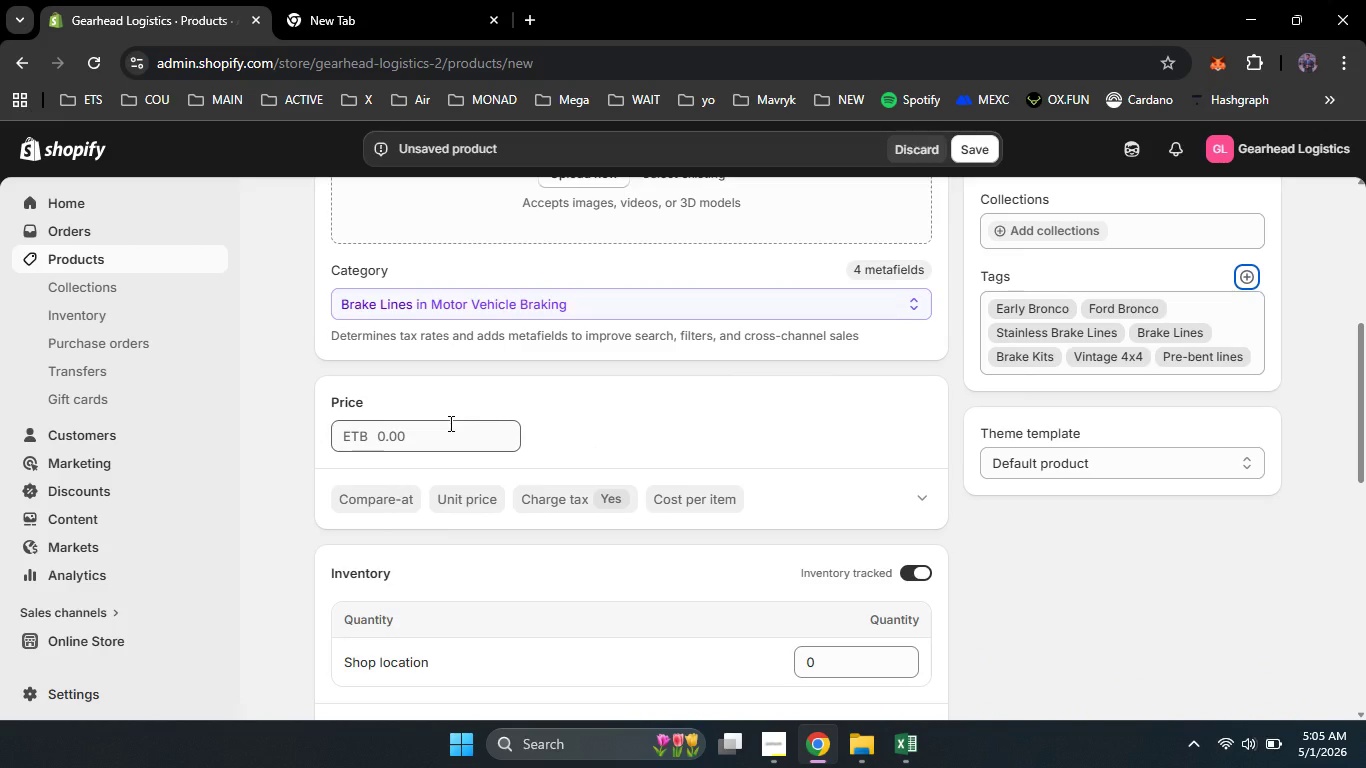 
key(Numpad9)
 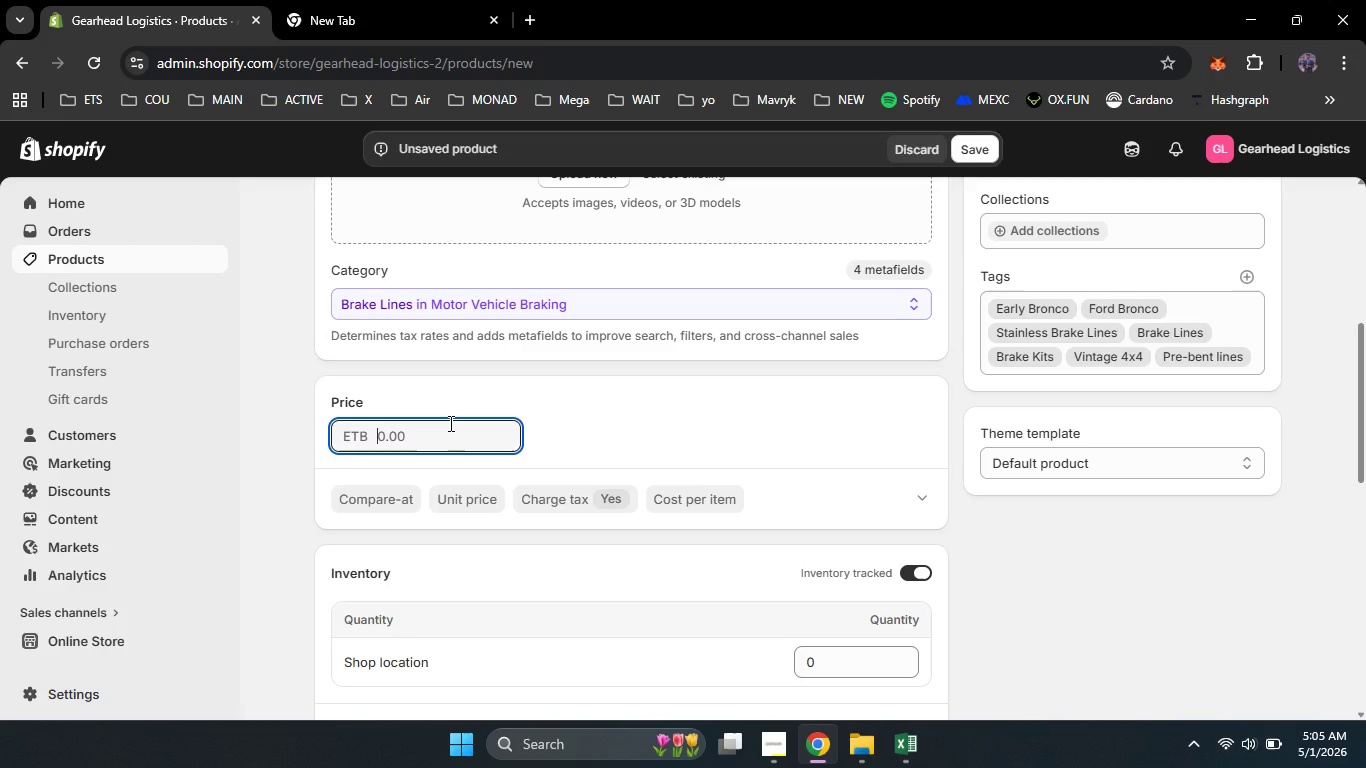 
left_click([449, 423])
 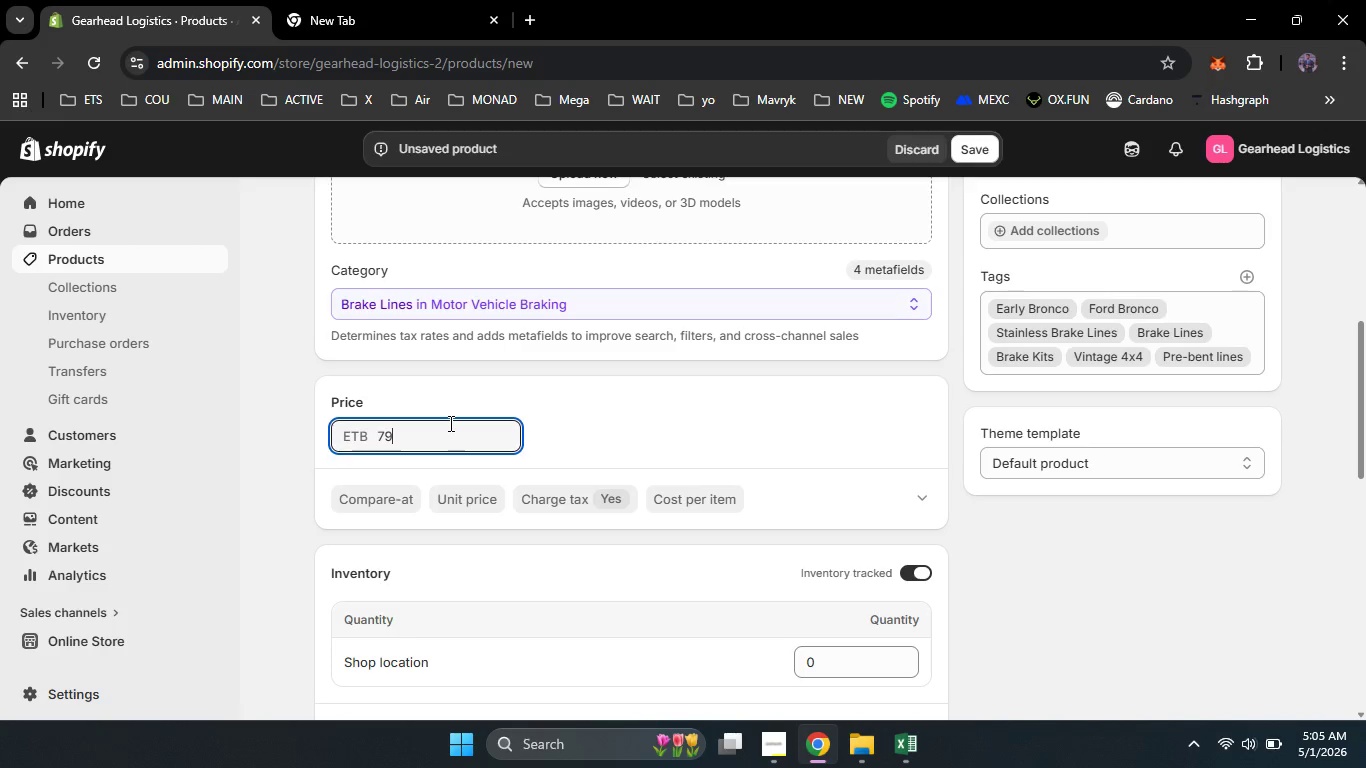 
key(Numpad7)
 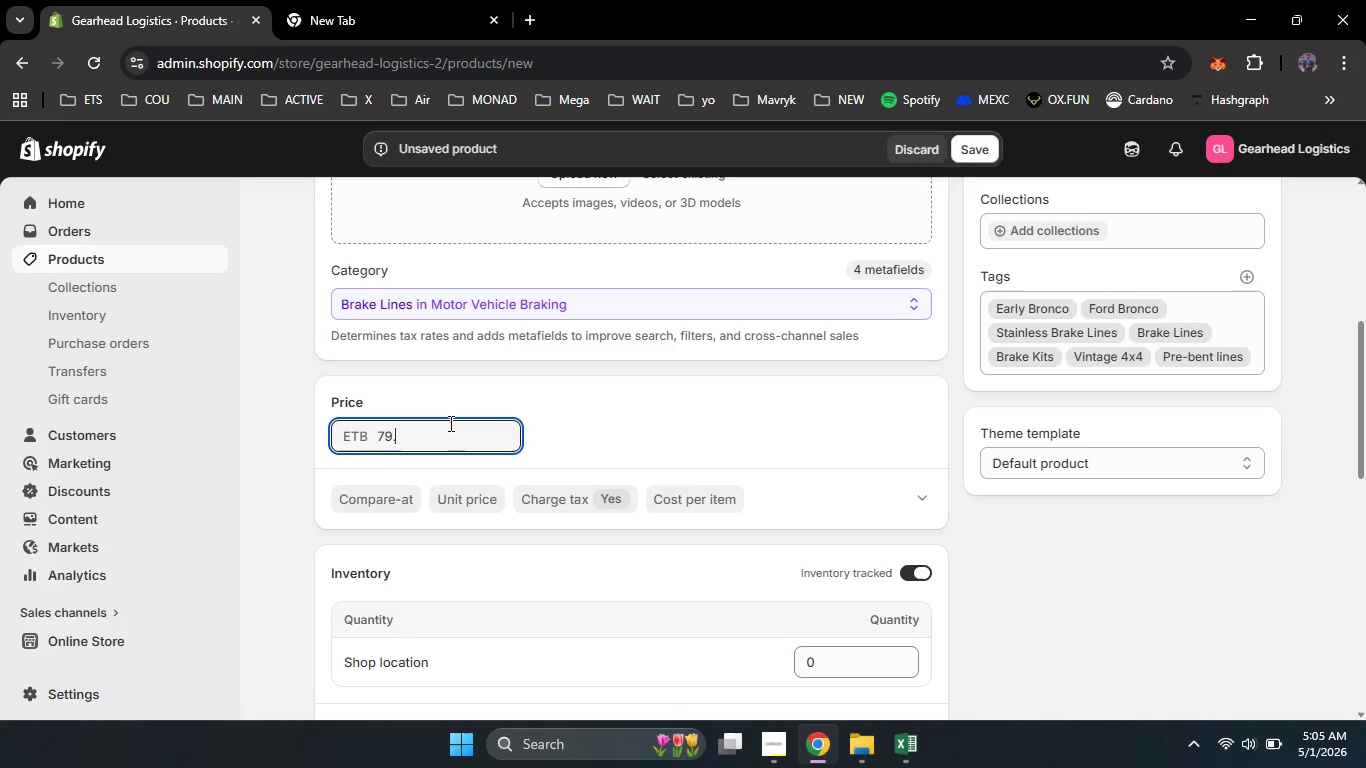 
key(Numpad9)
 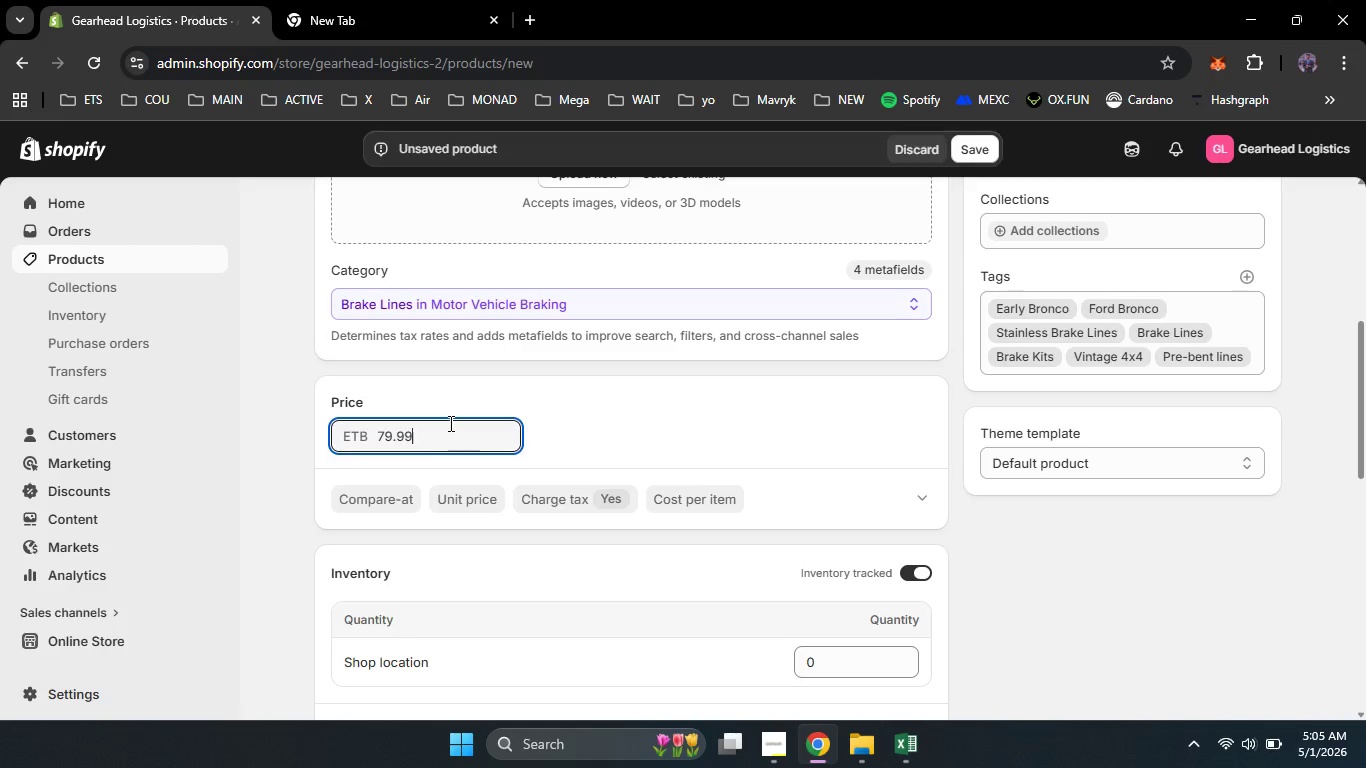 
key(NumpadDecimal)
 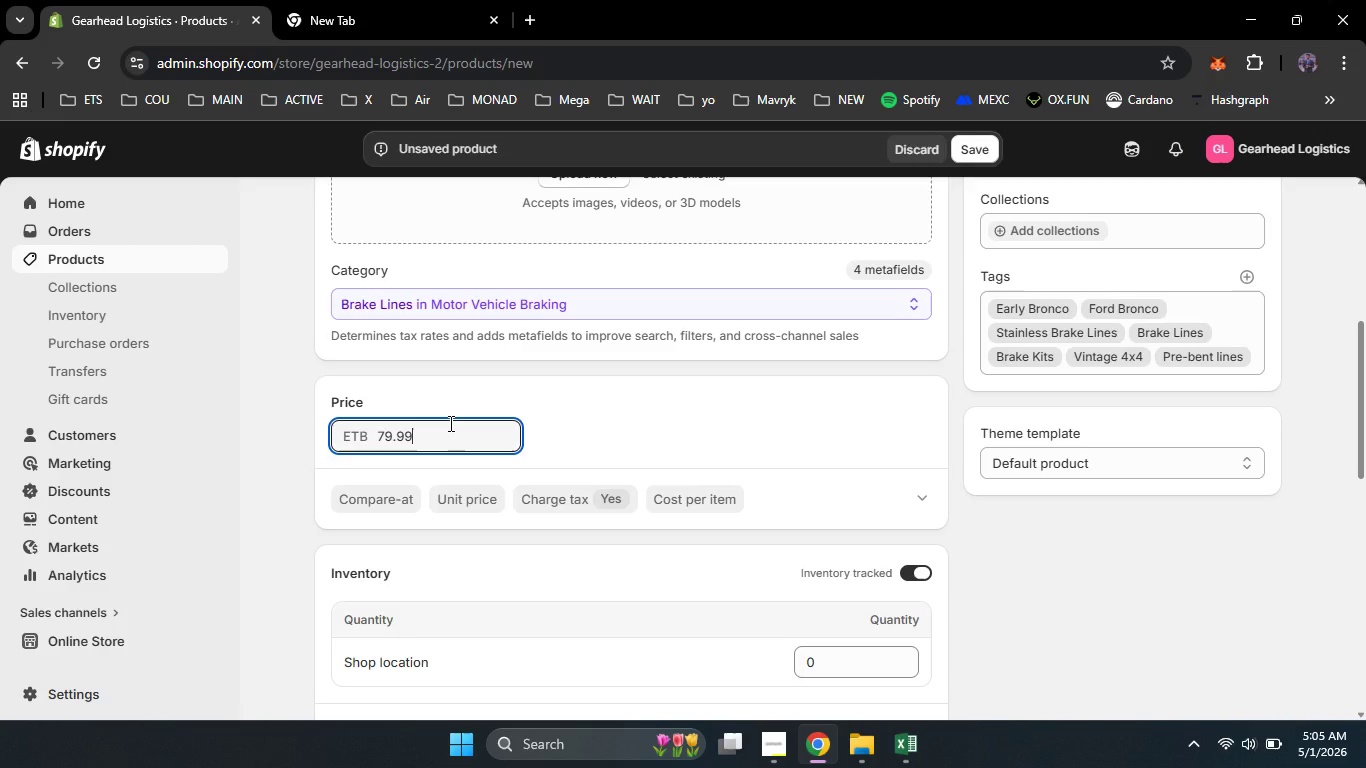 
key(Numpad9)
 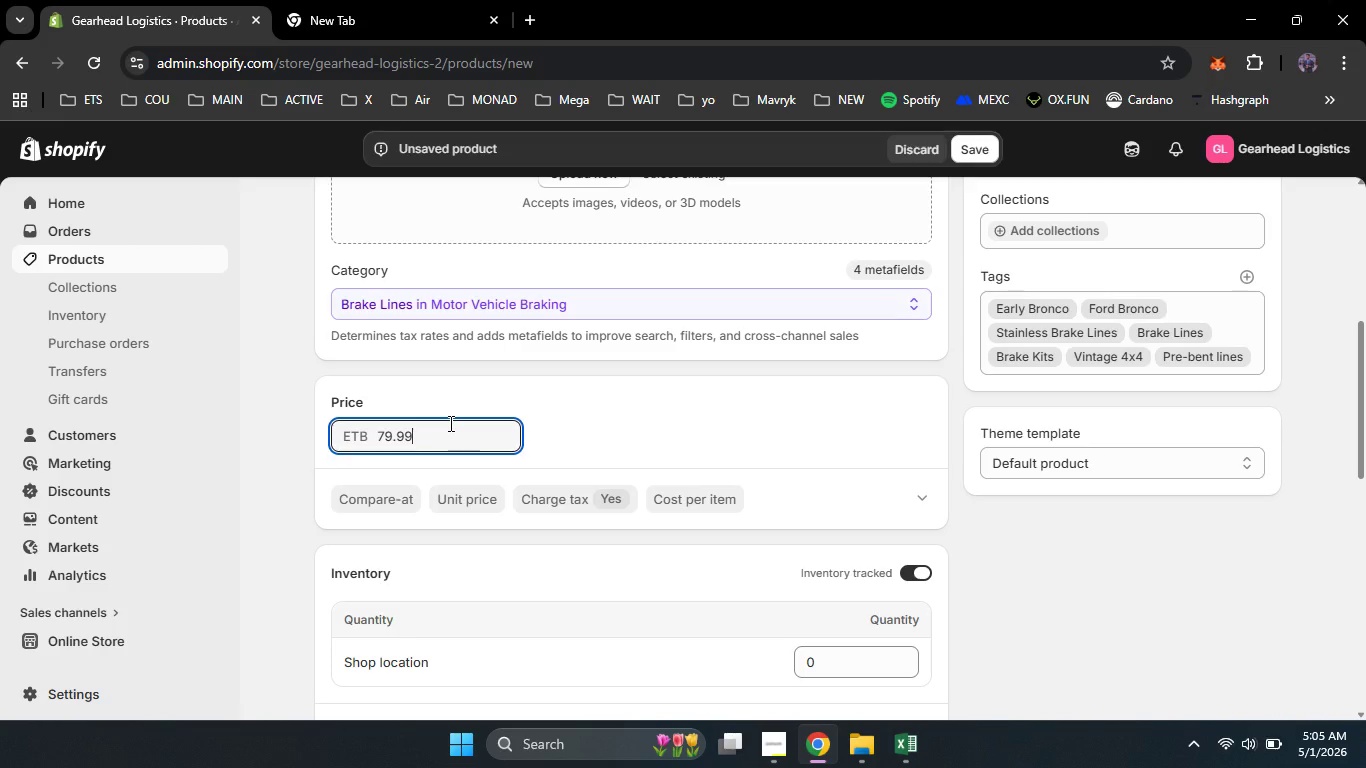 
key(Numpad9)
 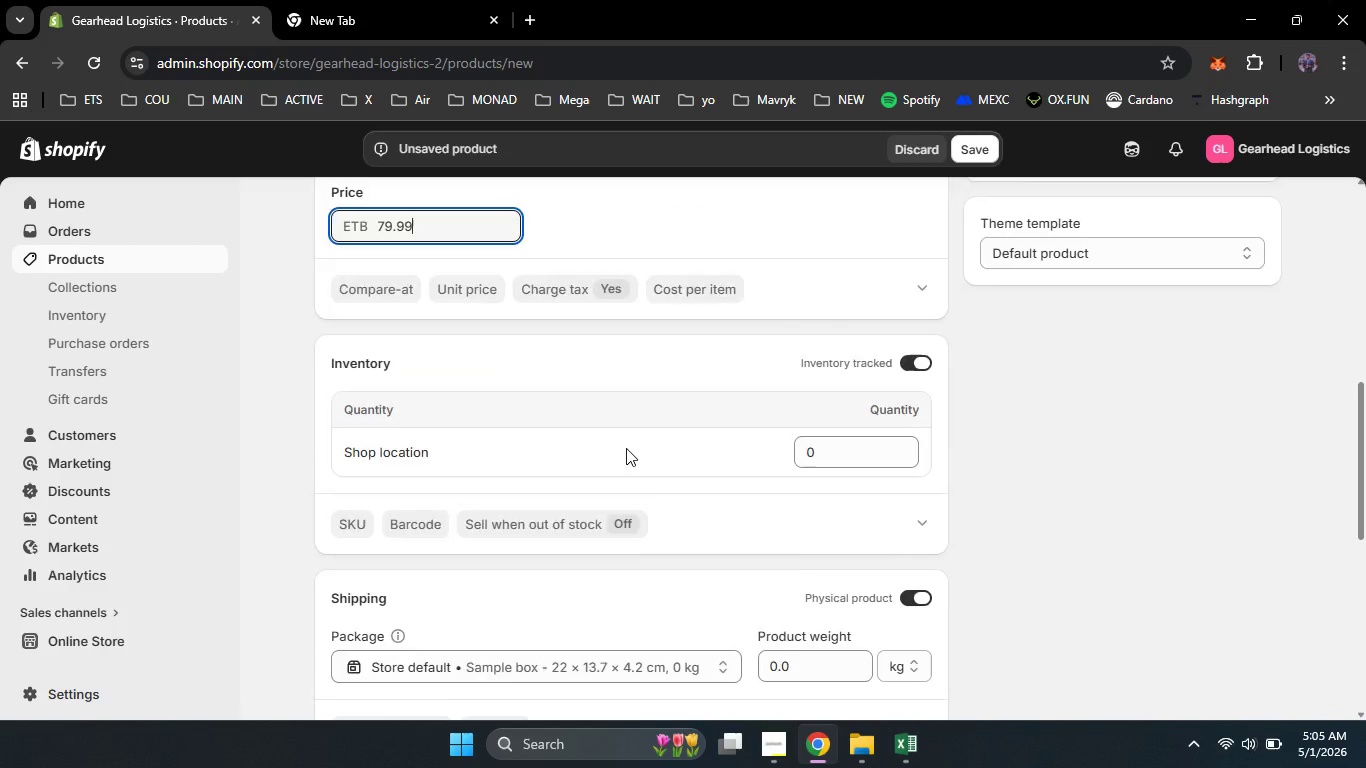 
scroll: coordinate [626, 448], scroll_direction: down, amount: 4.0
 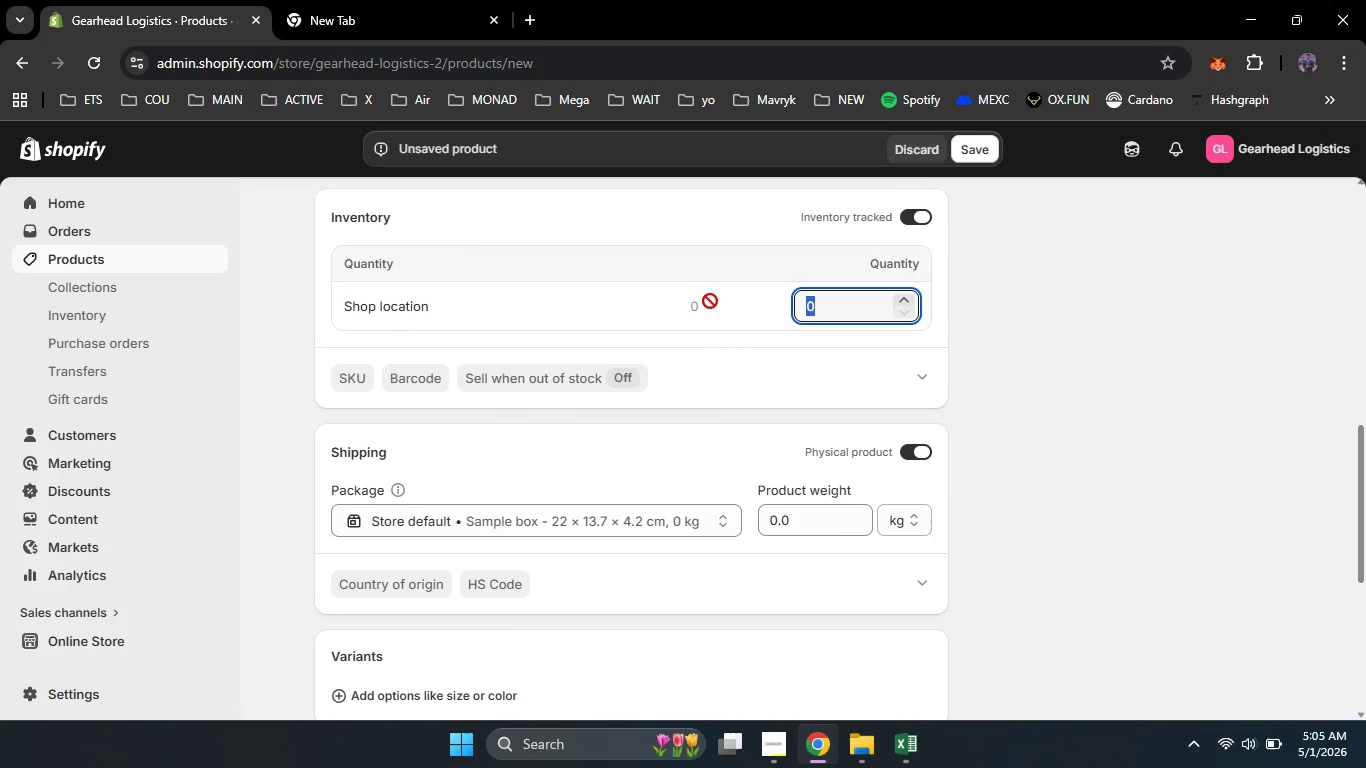 
left_click_drag(start_coordinate=[826, 301], to_coordinate=[710, 301])
 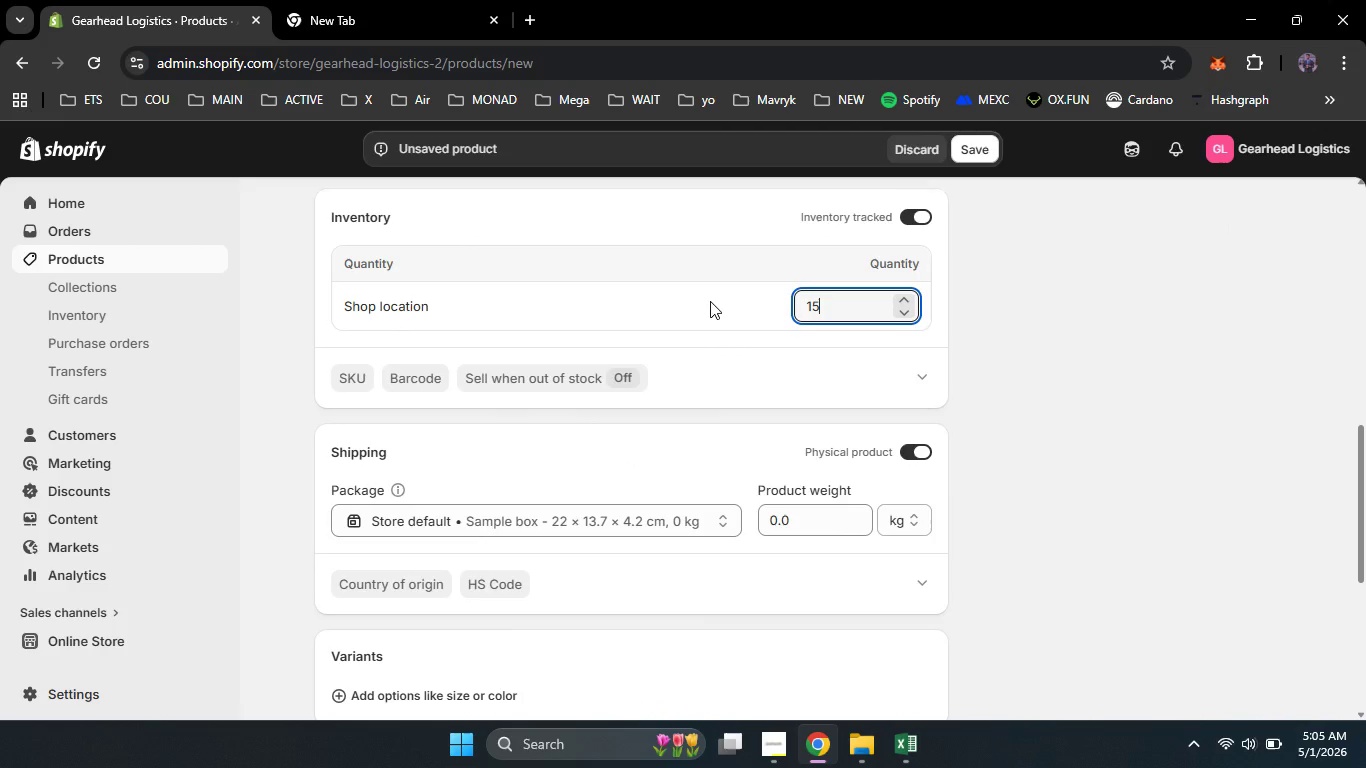 
key(Numpad1)
 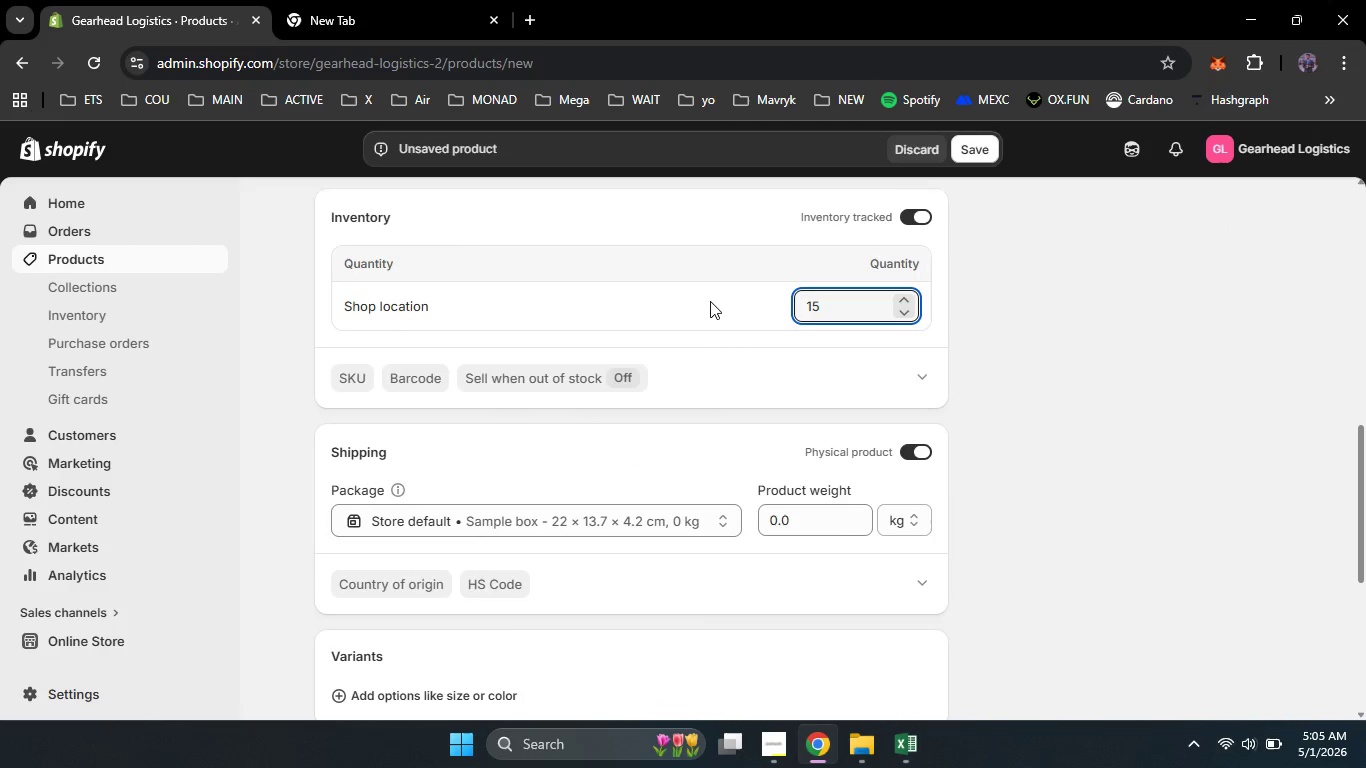 
key(Numpad5)
 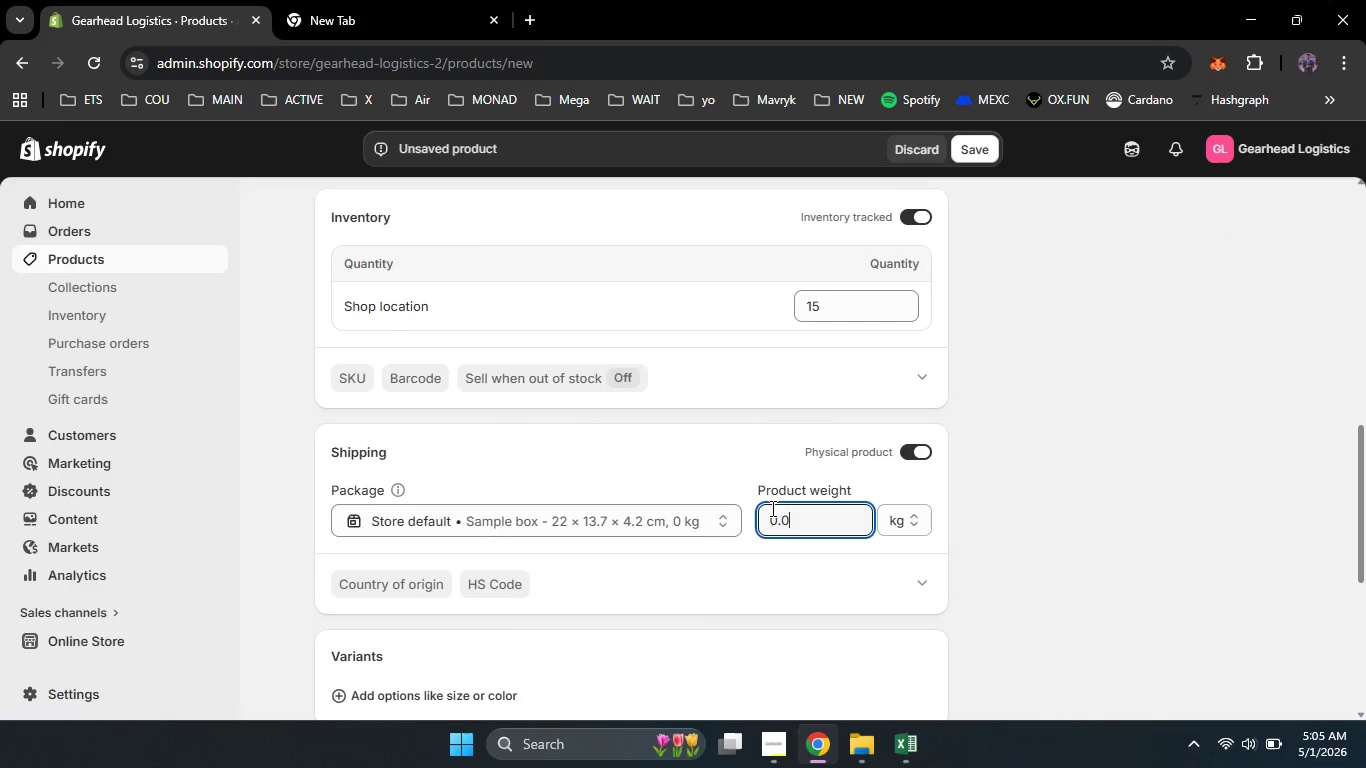 
left_click_drag(start_coordinate=[806, 507], to_coordinate=[721, 513])
 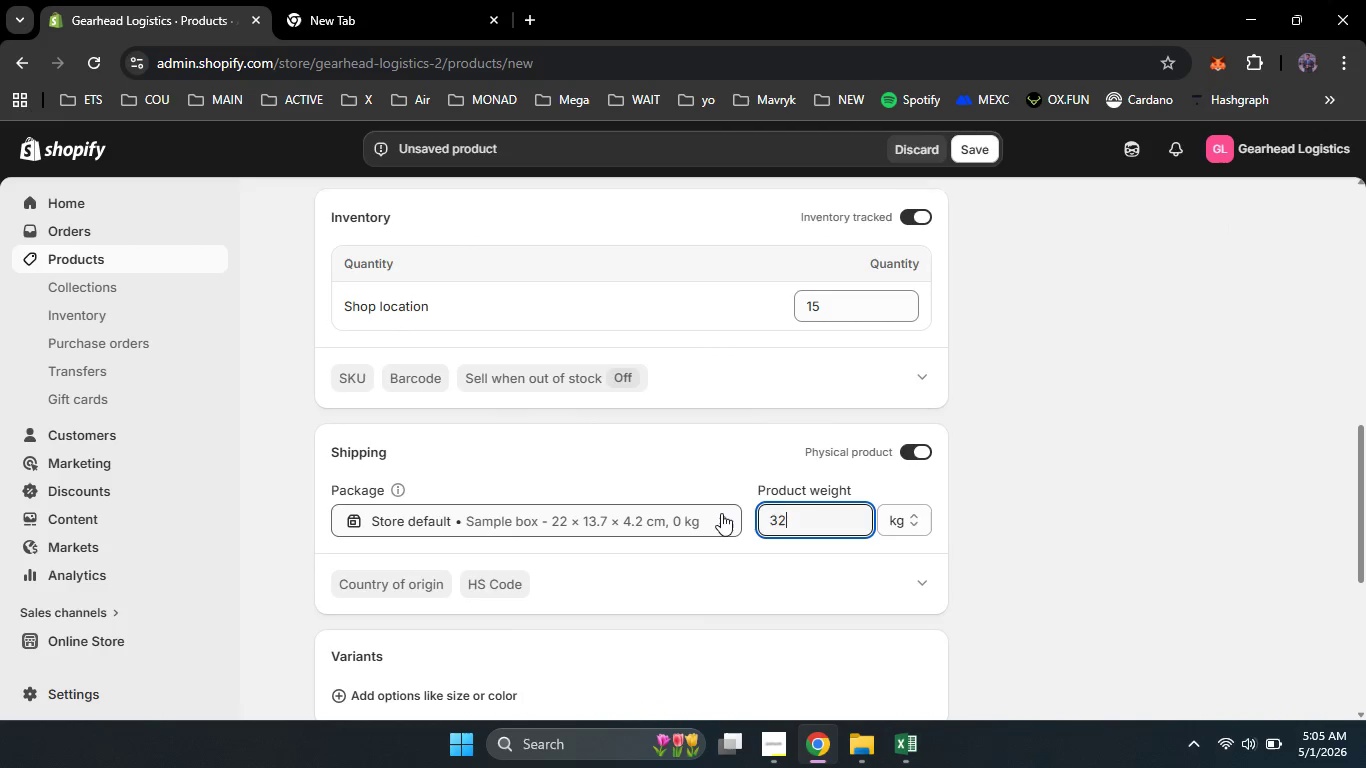 
key(Numpad3)
 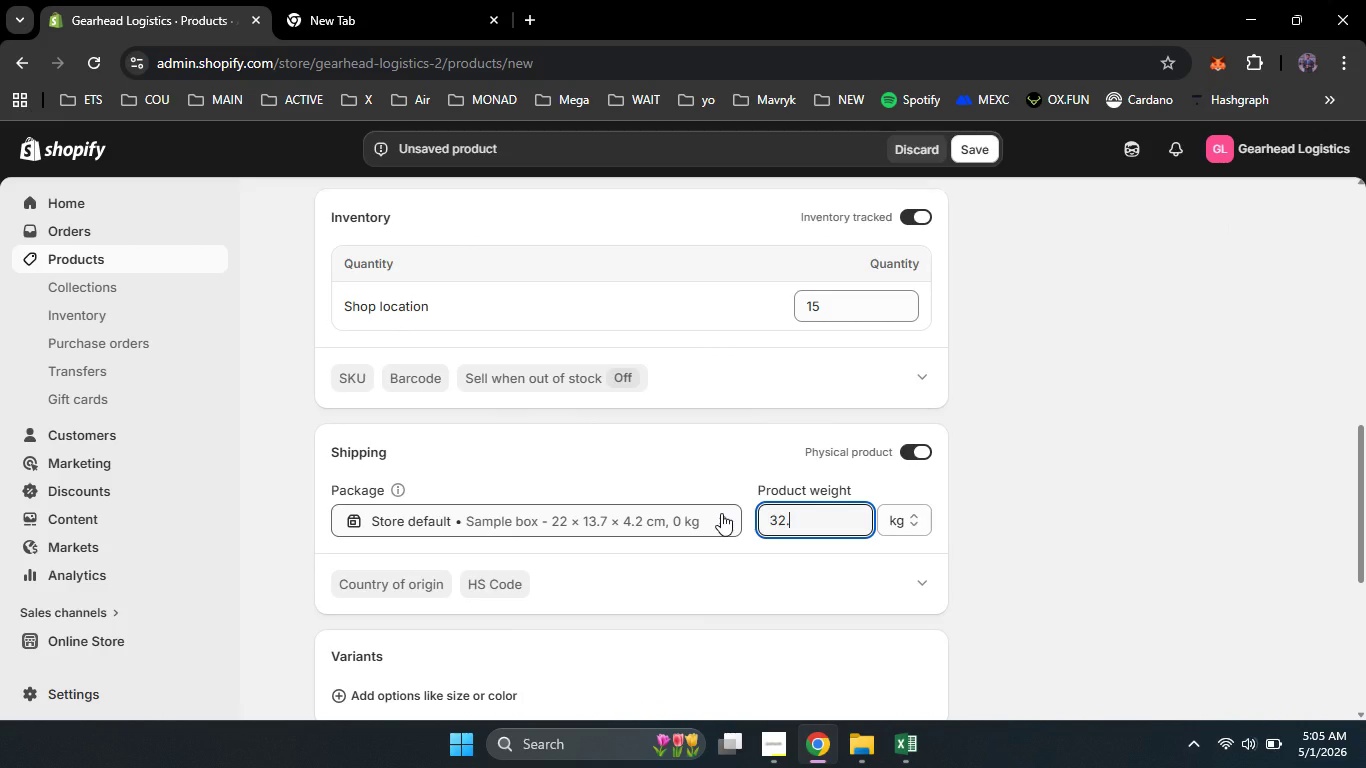 
key(Numpad2)
 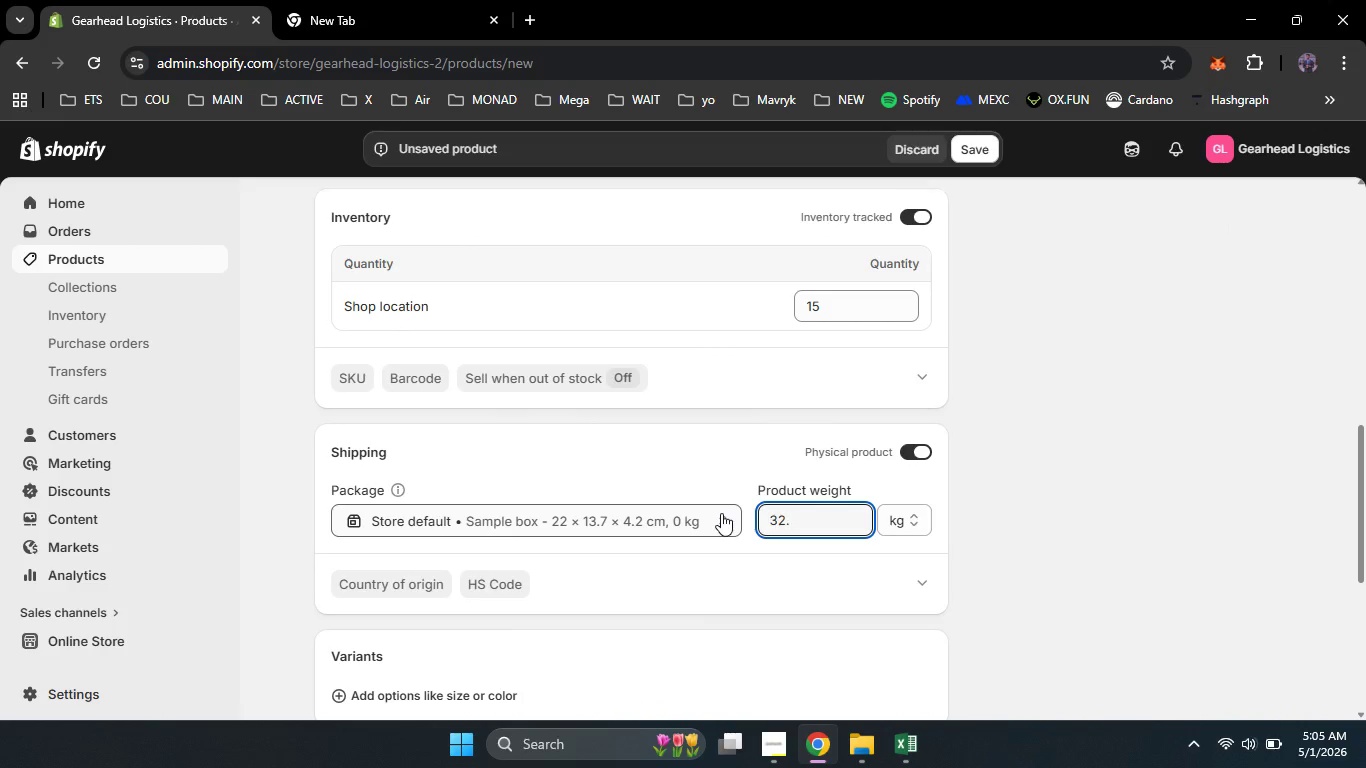 
key(NumpadDecimal)
 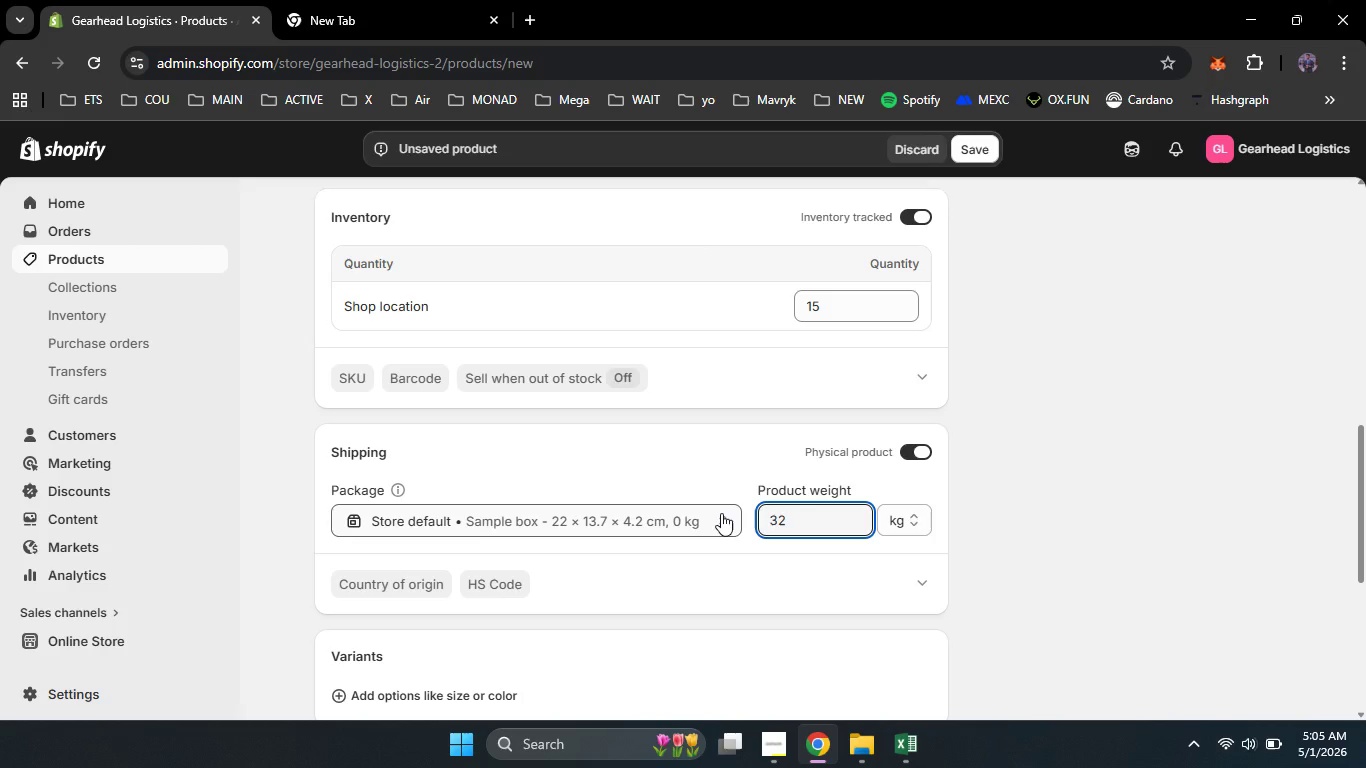 
key(Backspace)
 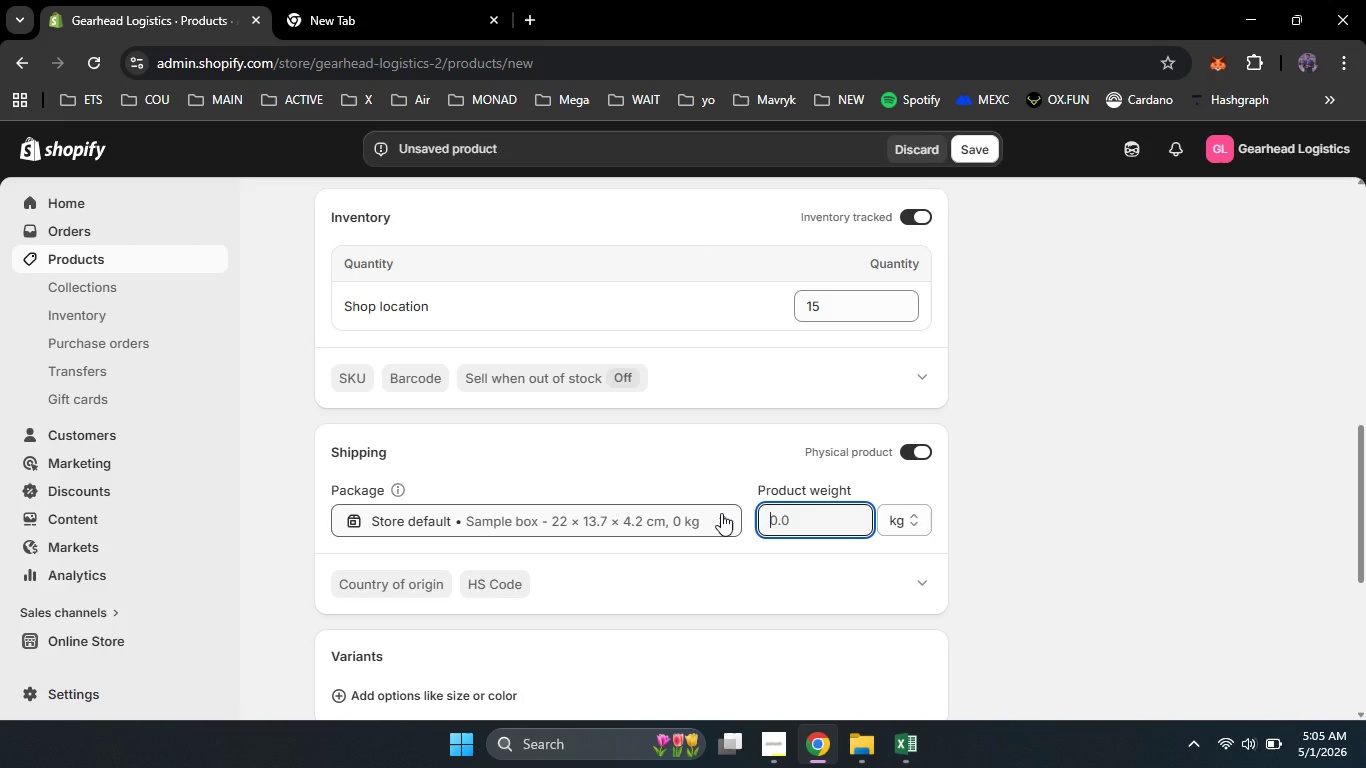 
key(Backspace)
 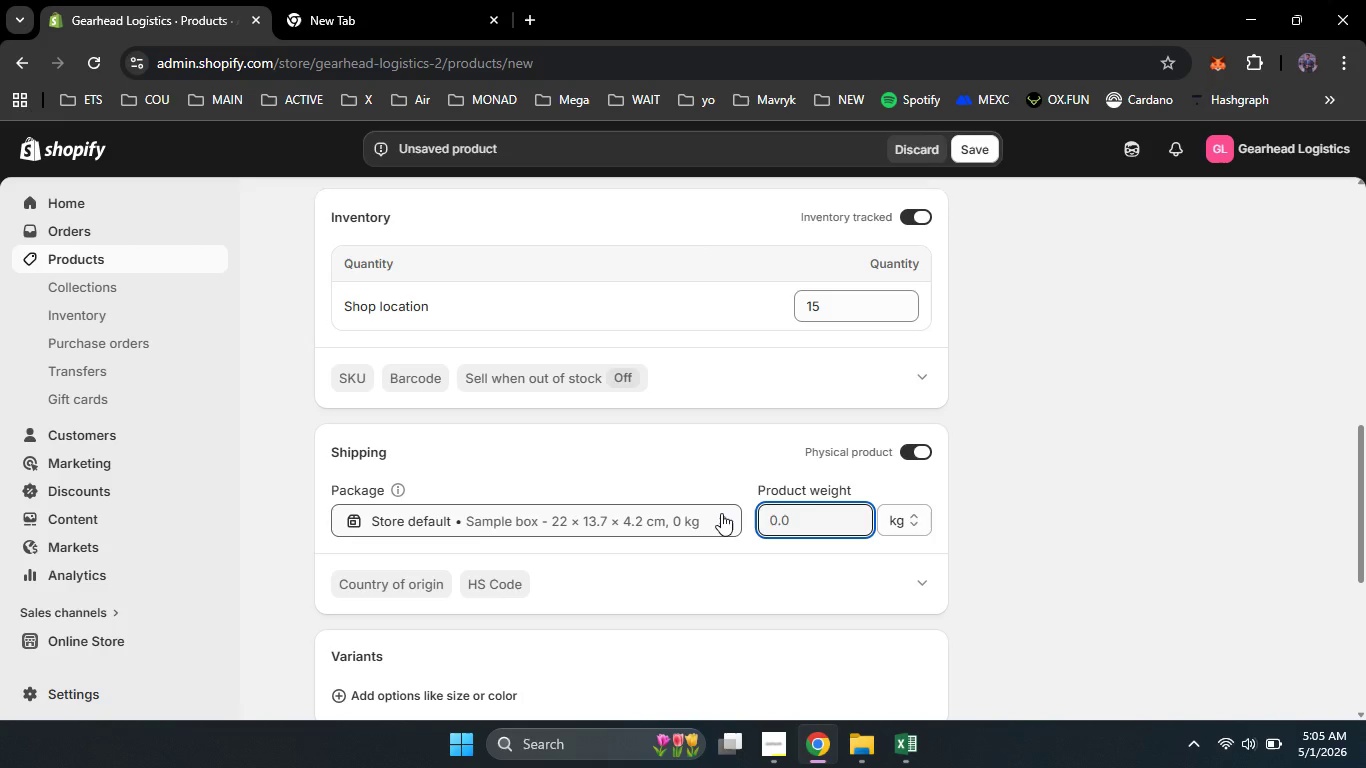 
key(Backspace)
 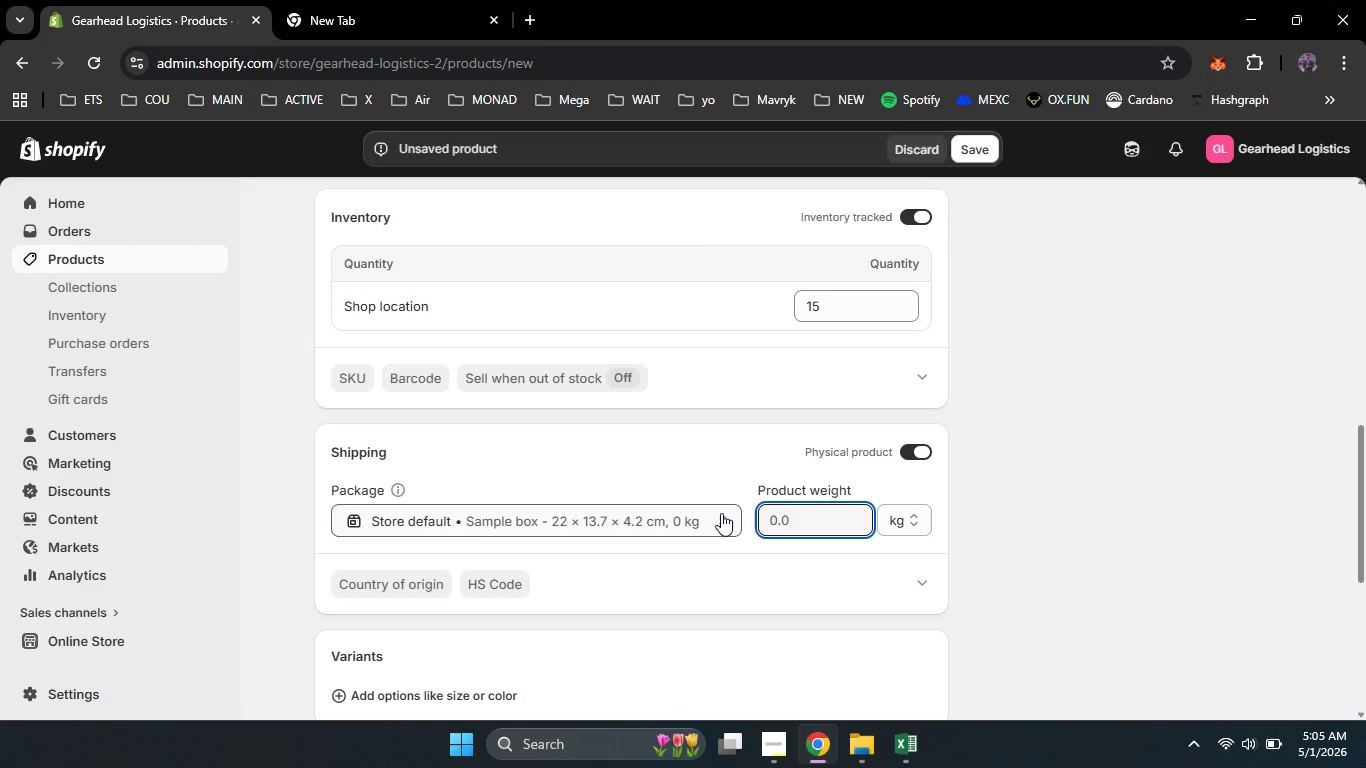 
key(Backspace)
 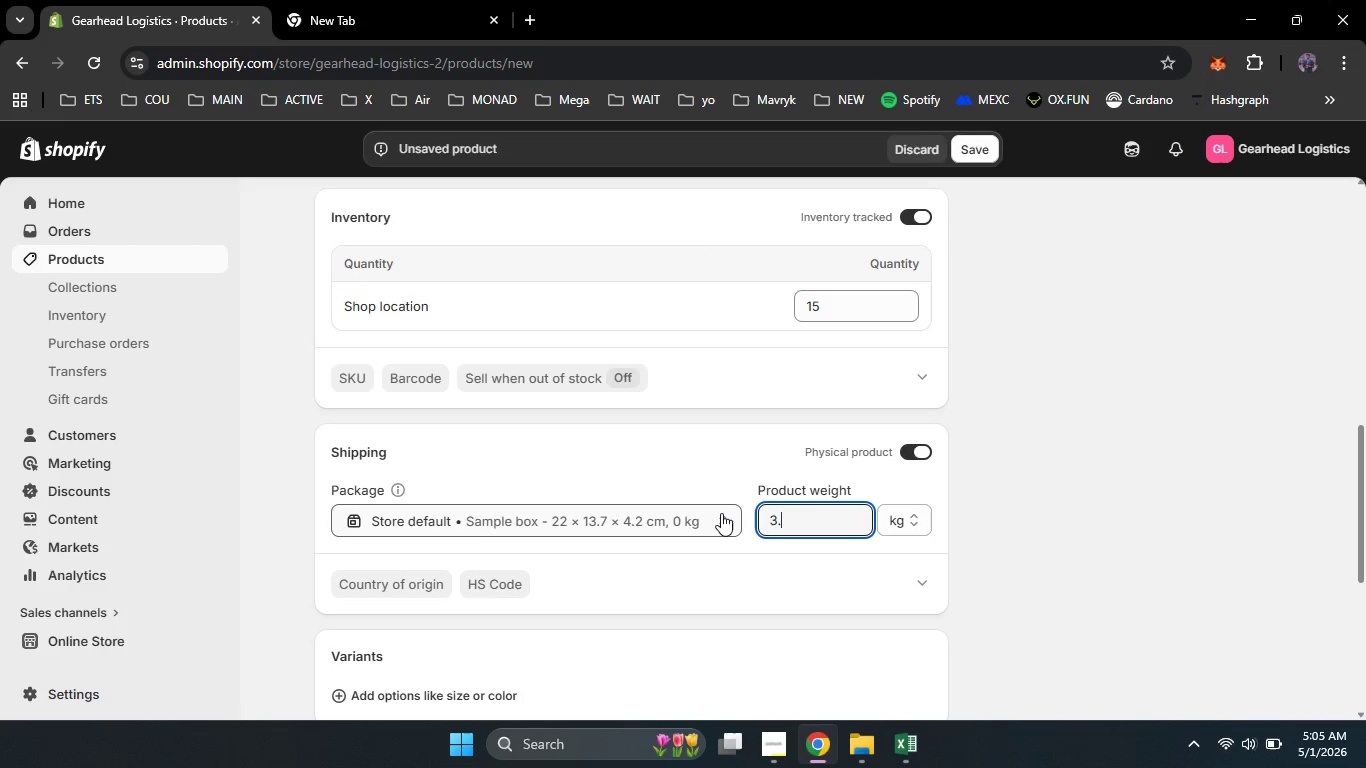 
key(Numpad3)
 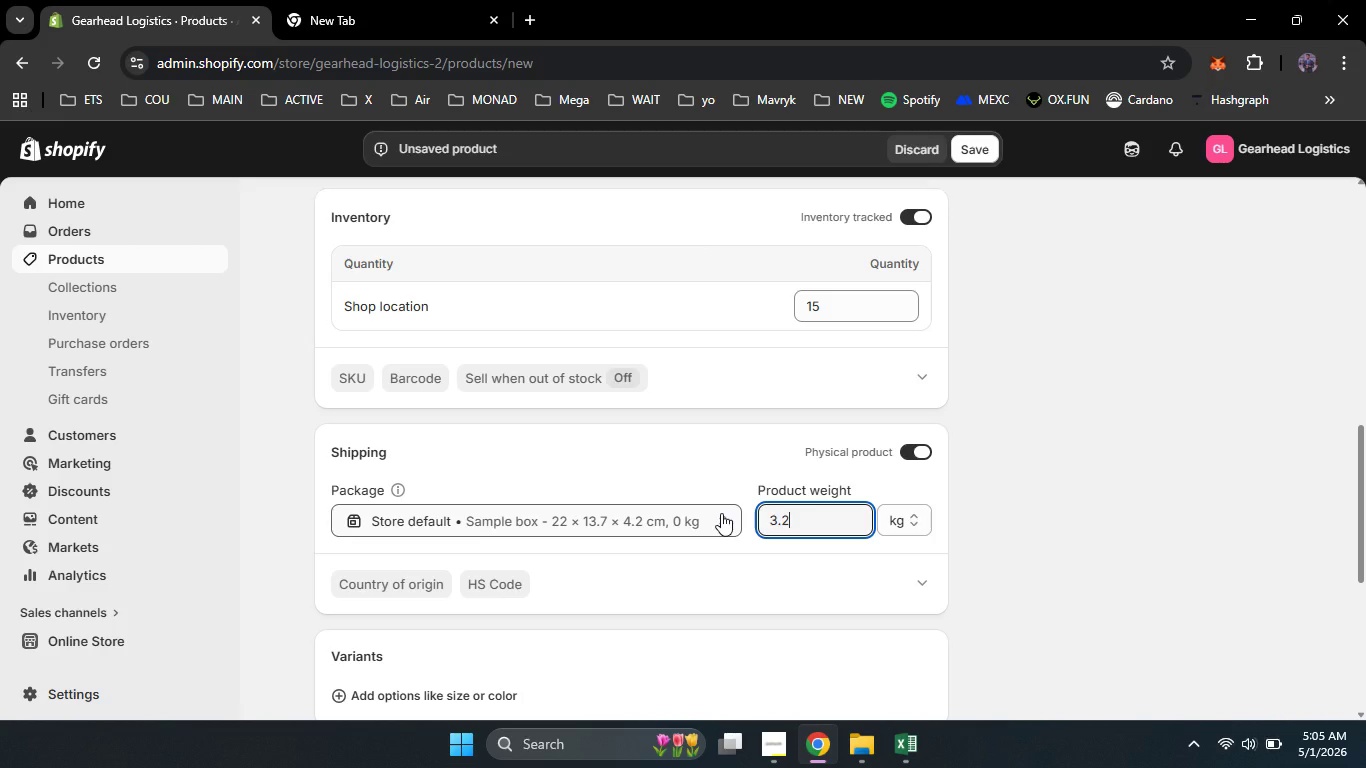 
key(NumpadDecimal)
 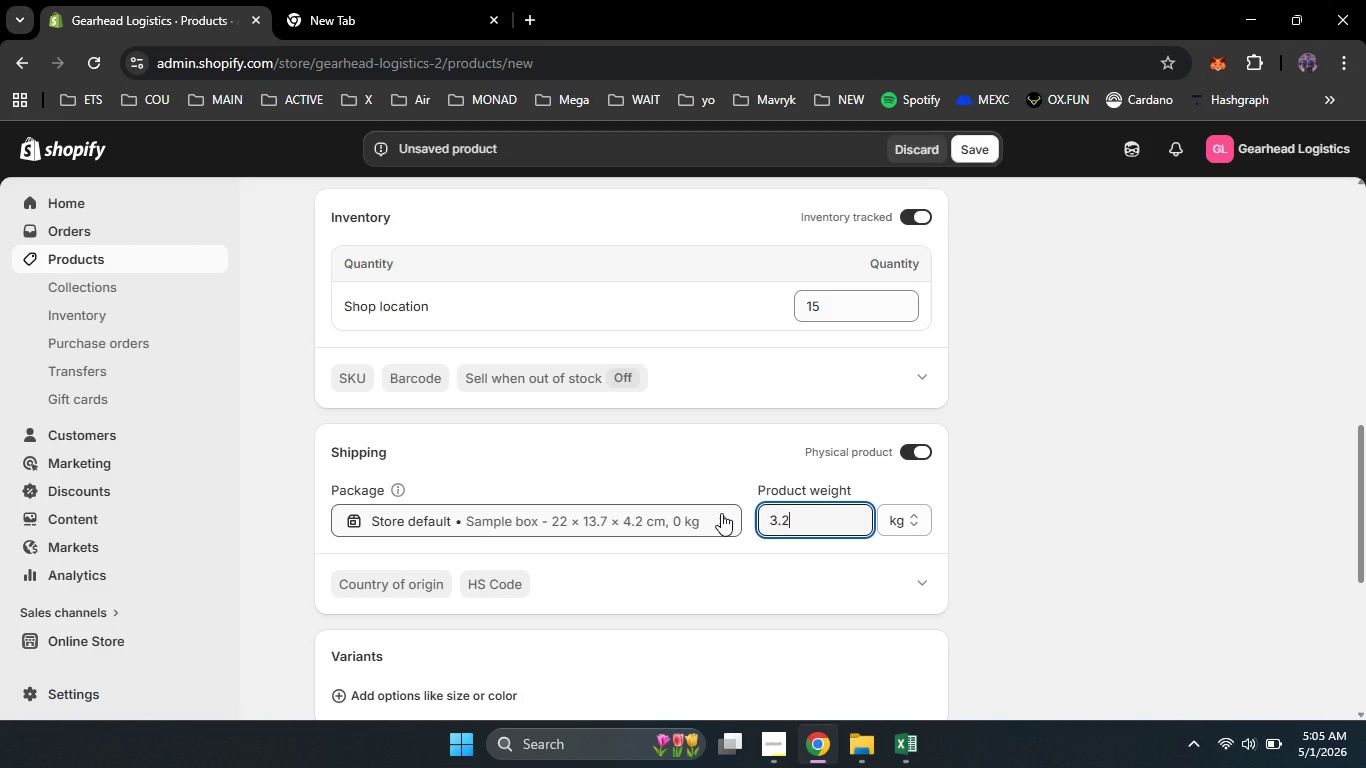 
key(Numpad2)
 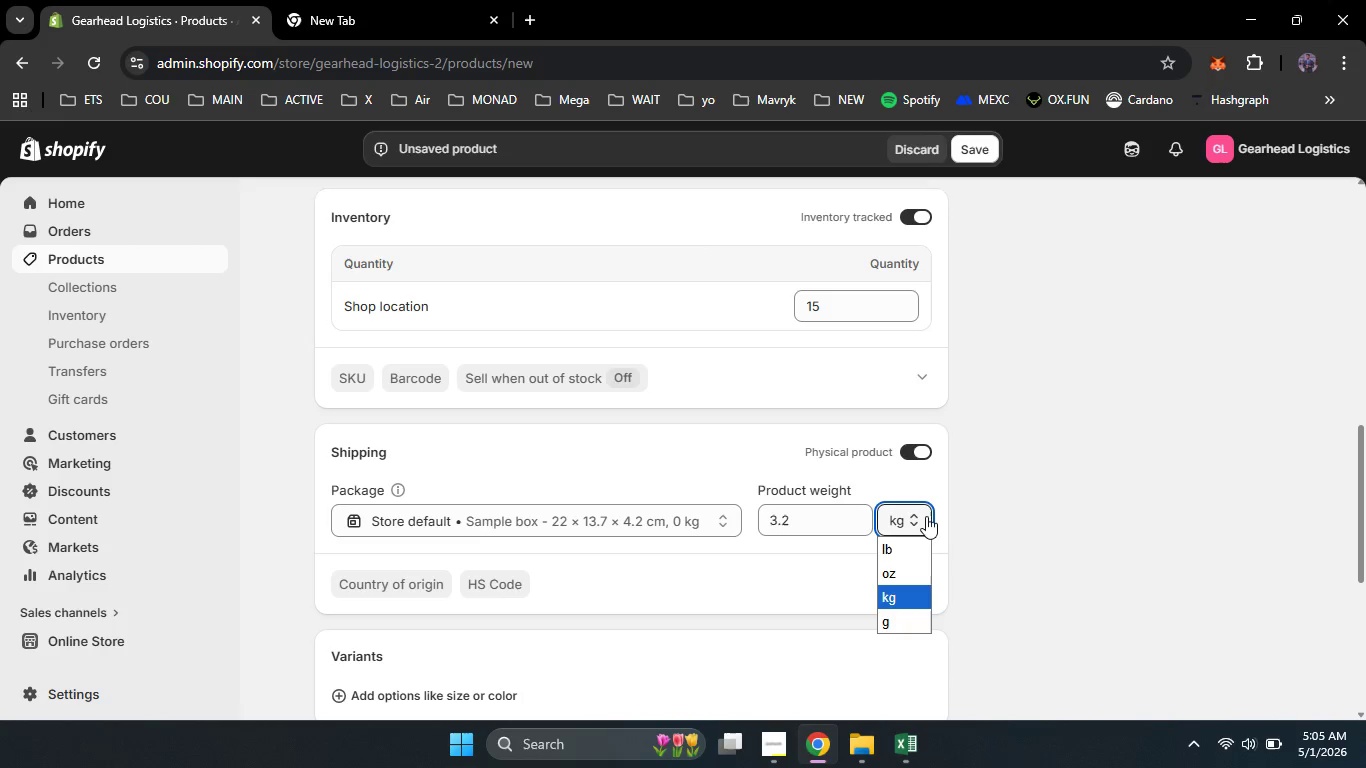 
left_click([926, 516])
 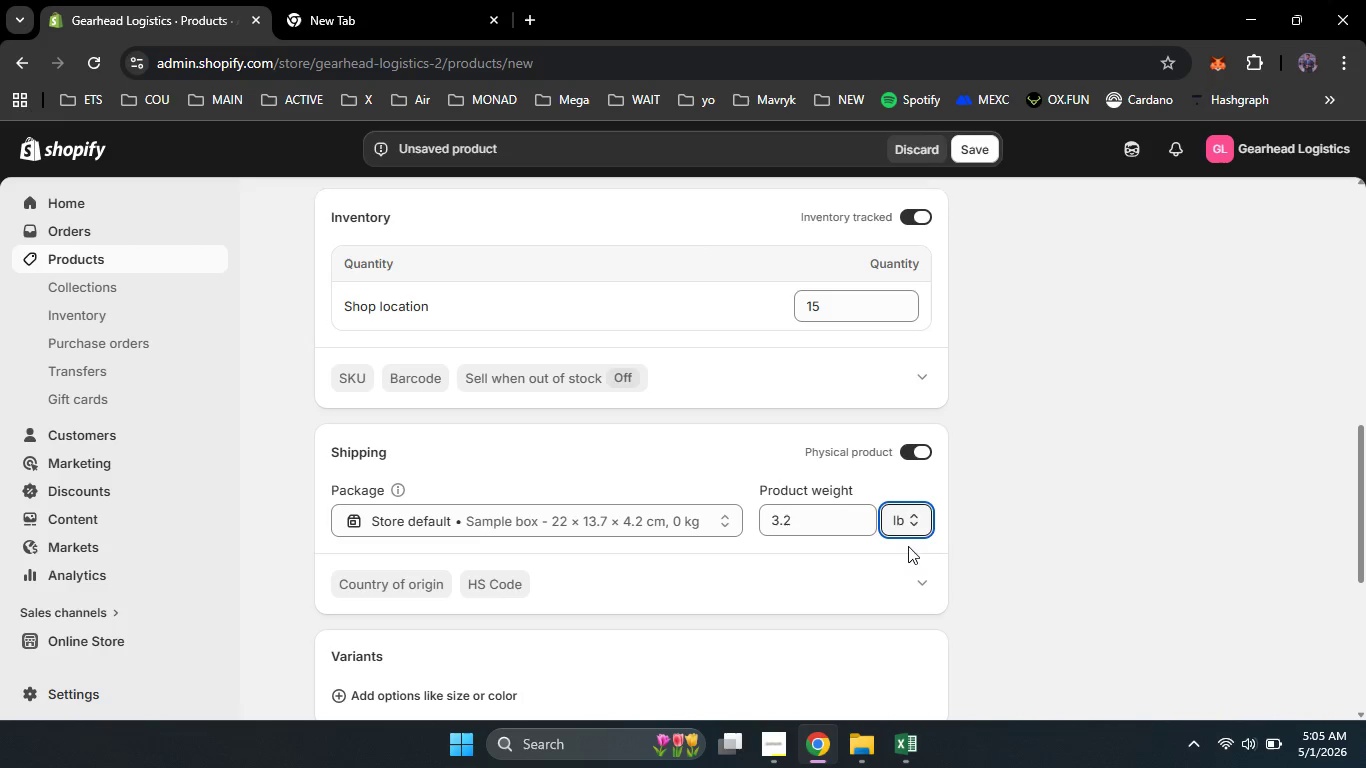 
left_click([908, 546])
 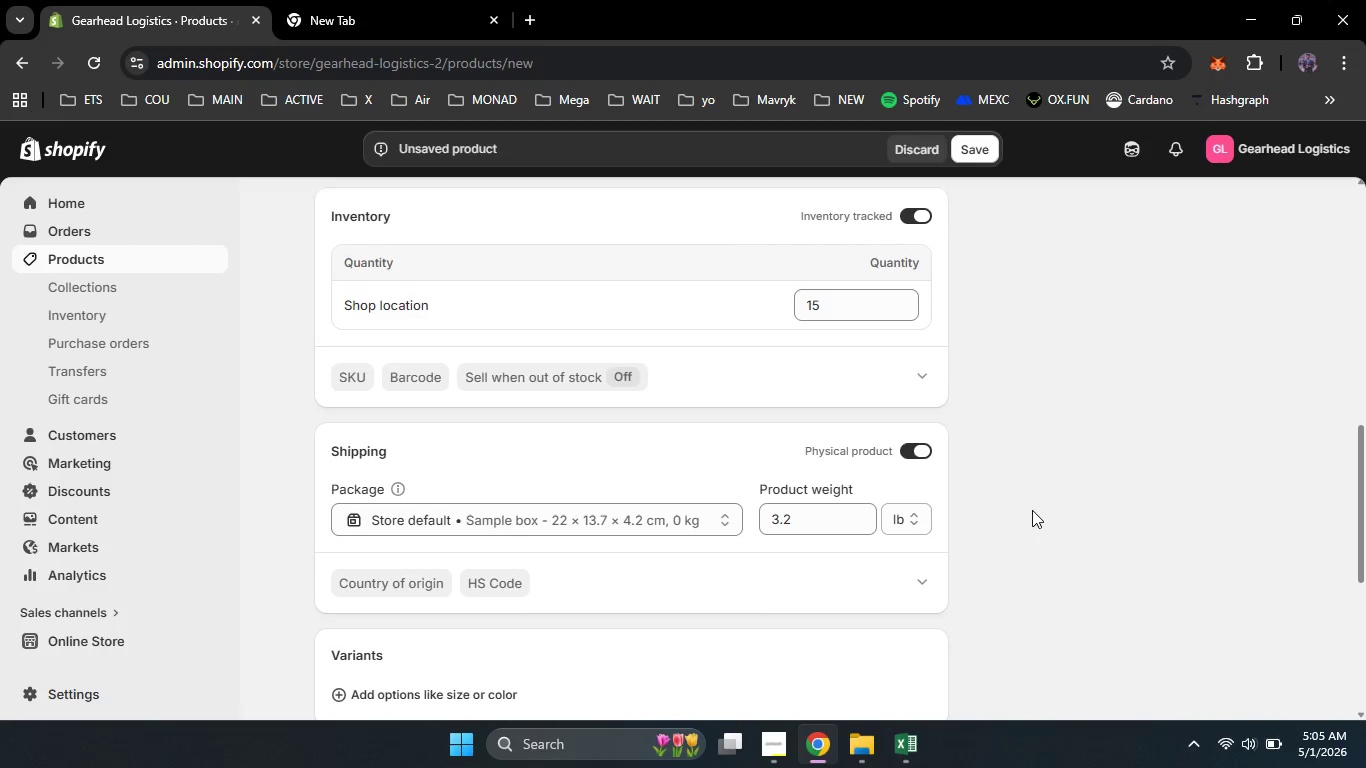 
left_click([1032, 510])
 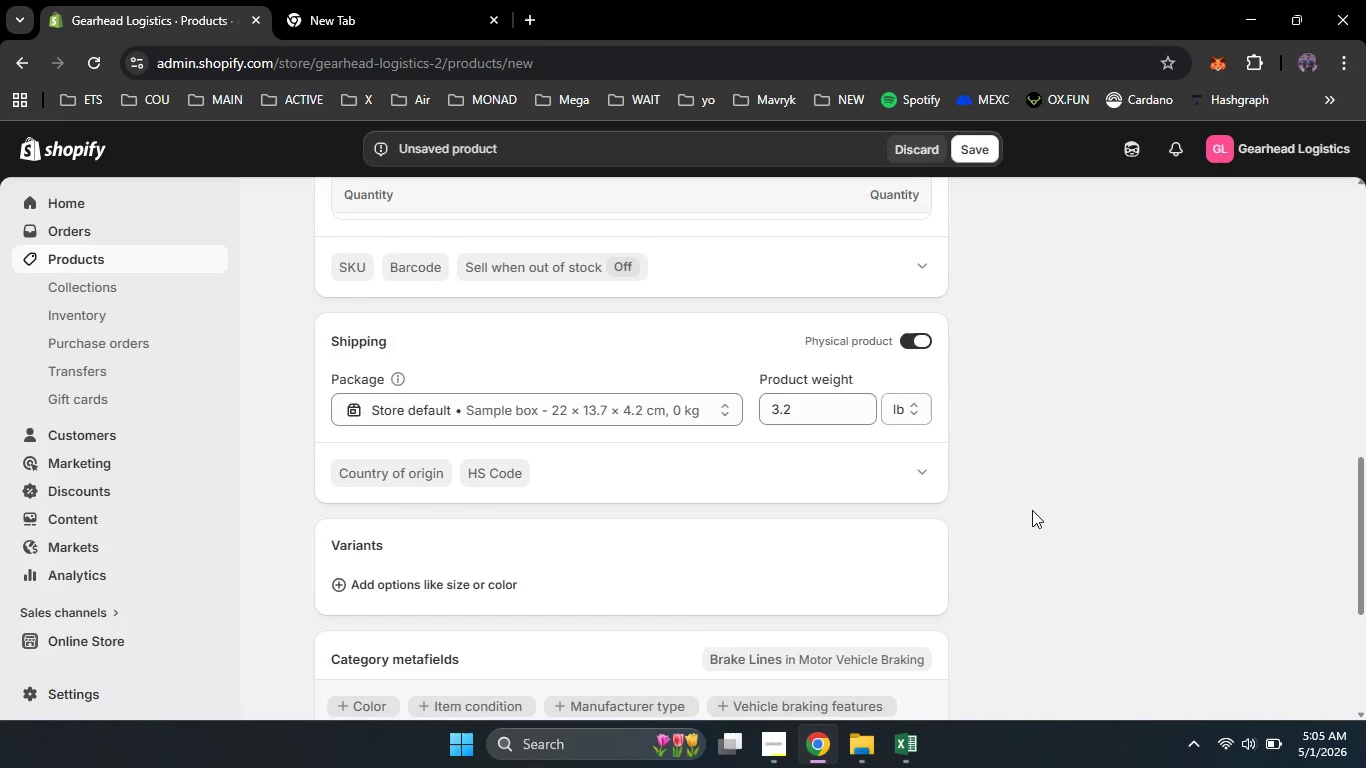 
scroll: coordinate [1032, 510], scroll_direction: down, amount: 4.0
 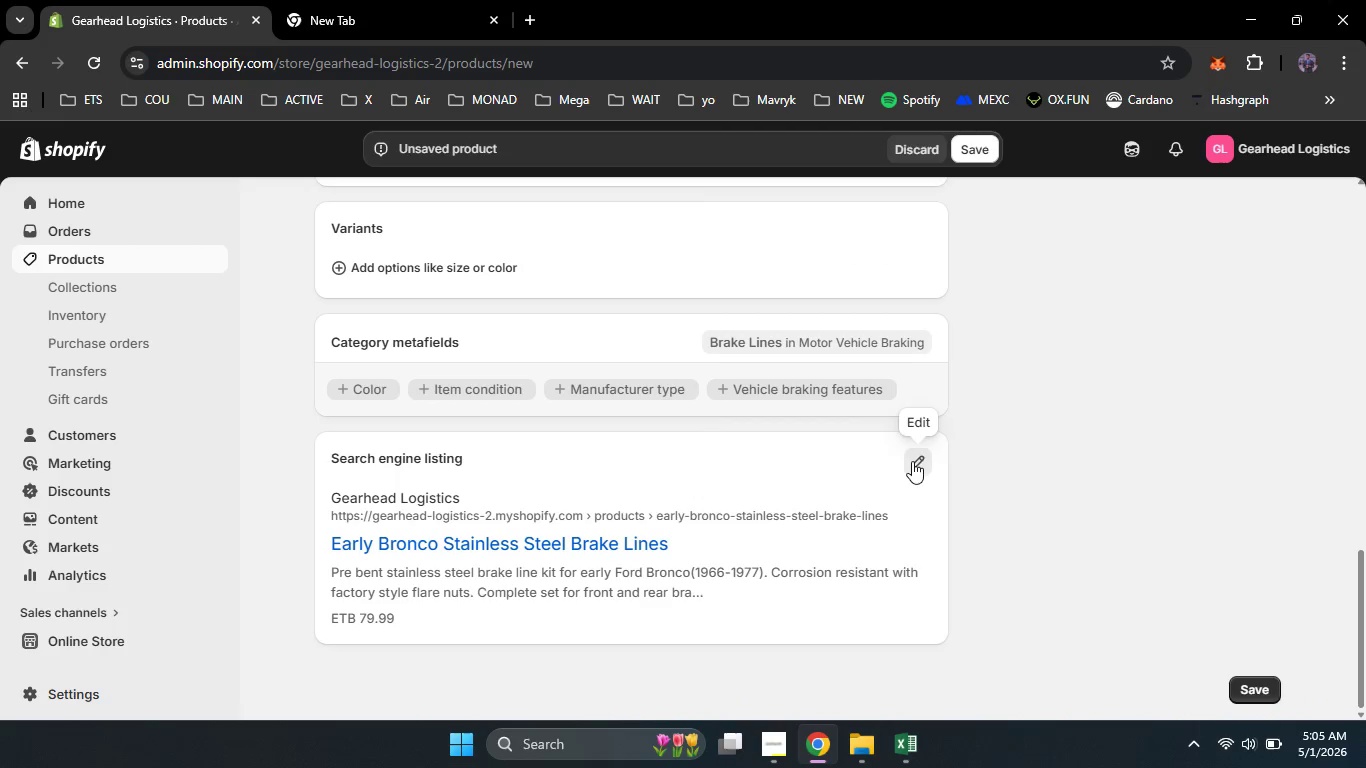 
left_click([912, 461])
 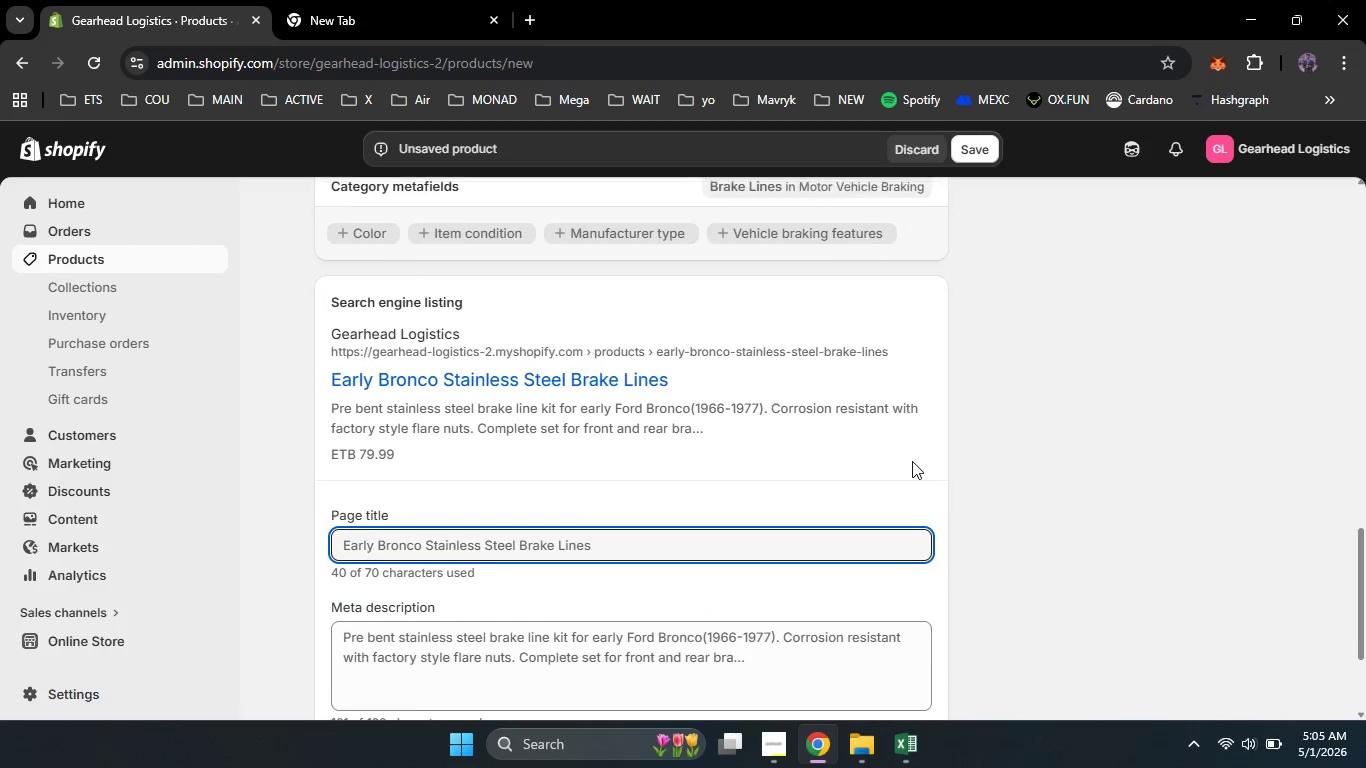 
scroll: coordinate [912, 461], scroll_direction: down, amount: 3.0
 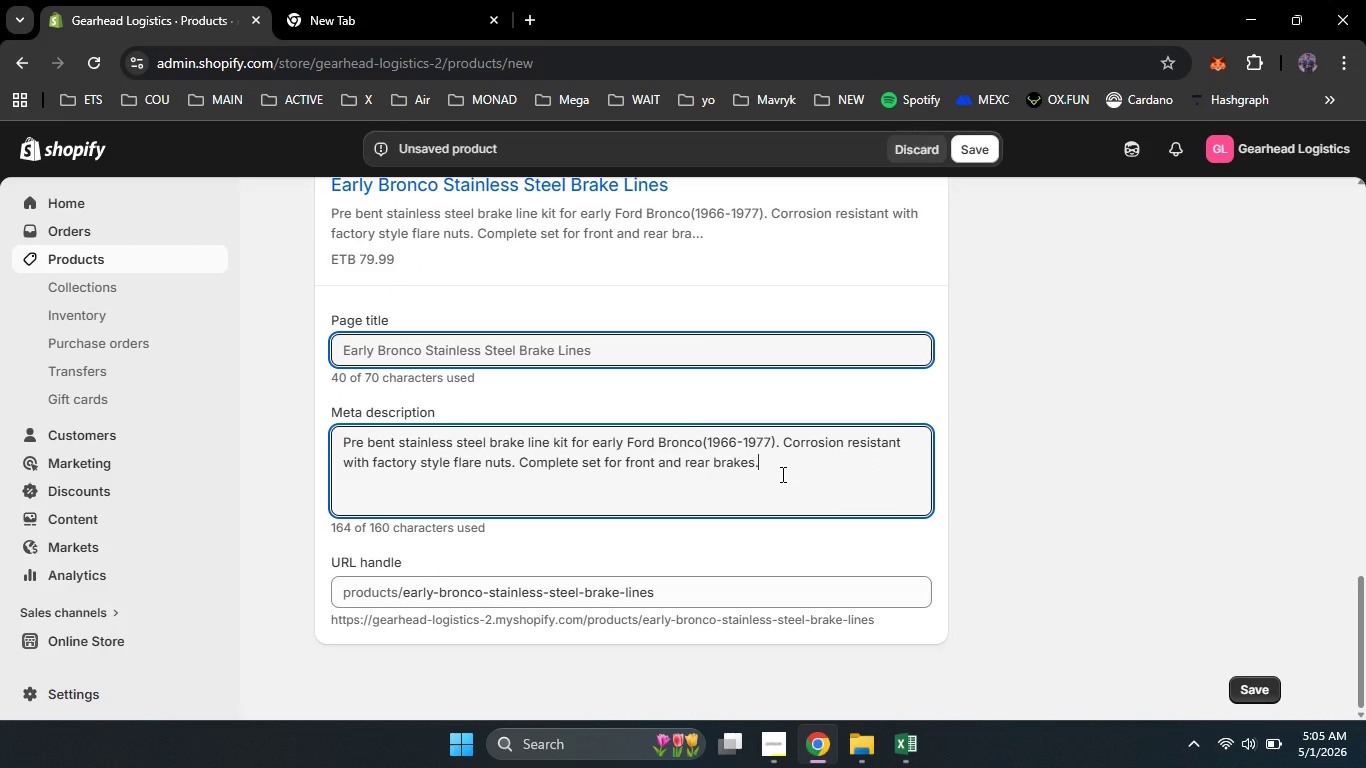 
left_click([781, 474])
 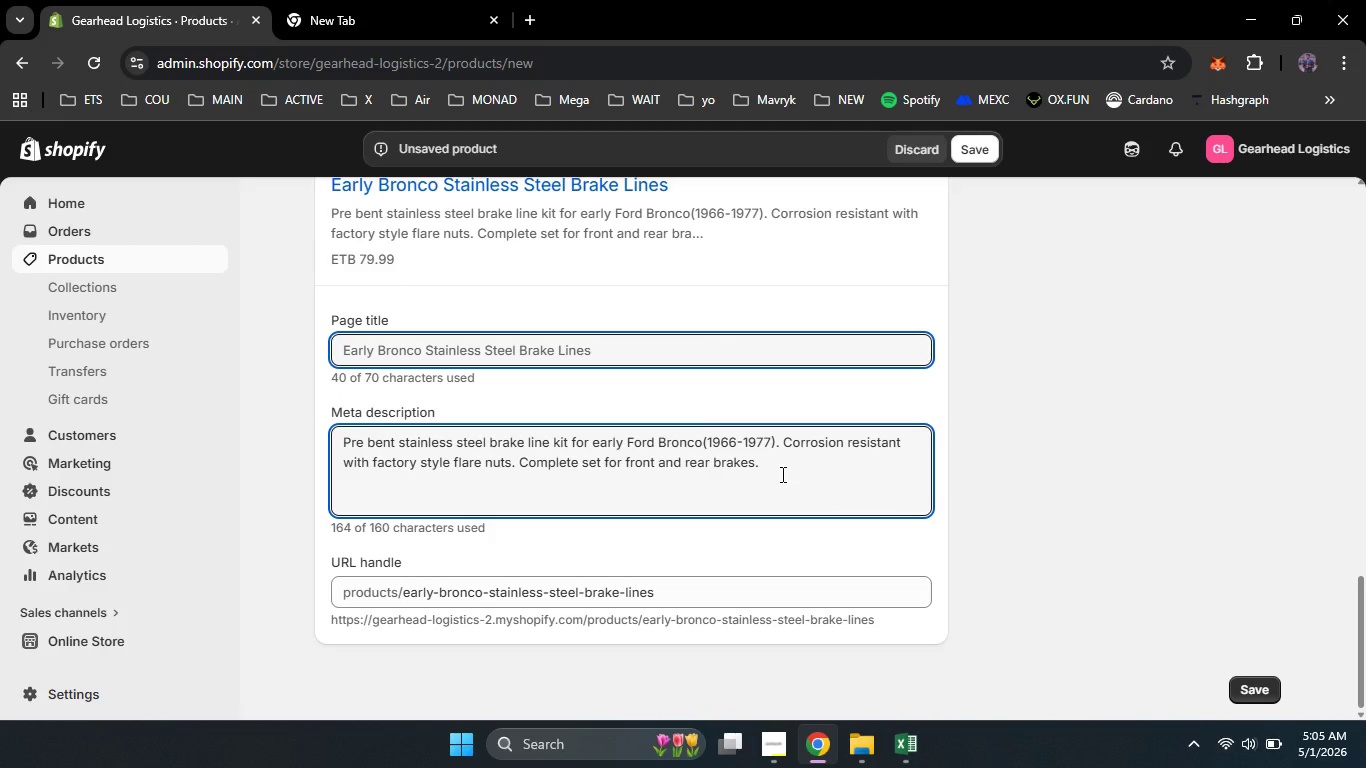 
hold_key(key=ControlLeft, duration=0.94)
 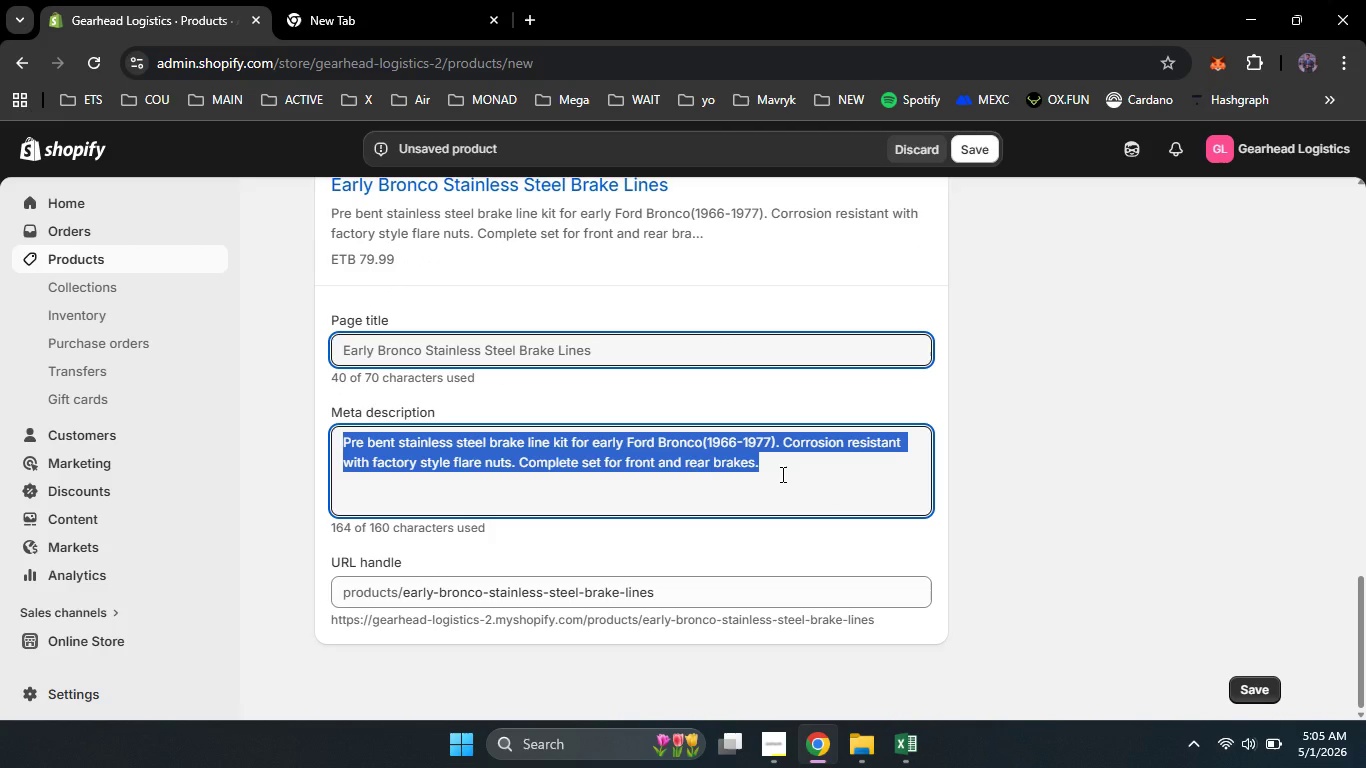 
hold_key(key=Q, duration=0.31)
 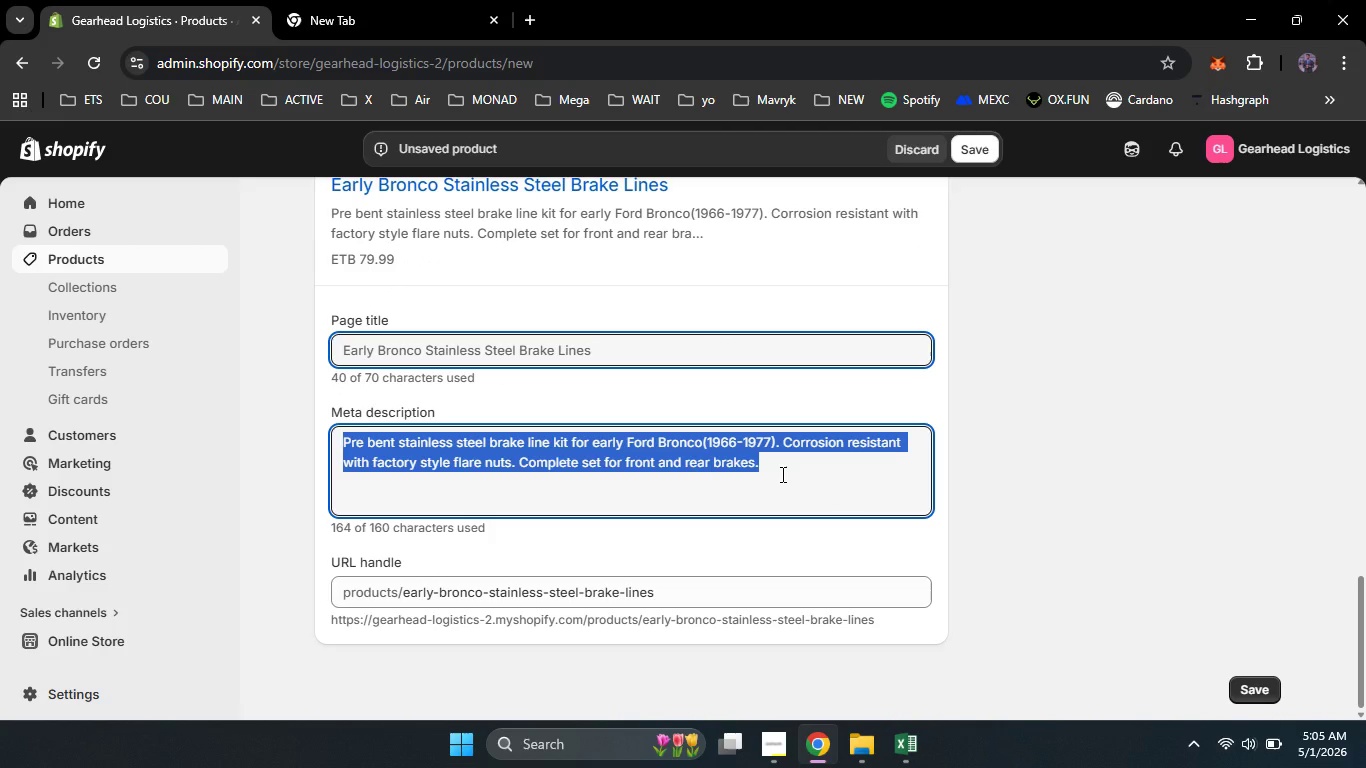 
key(Control+A)
 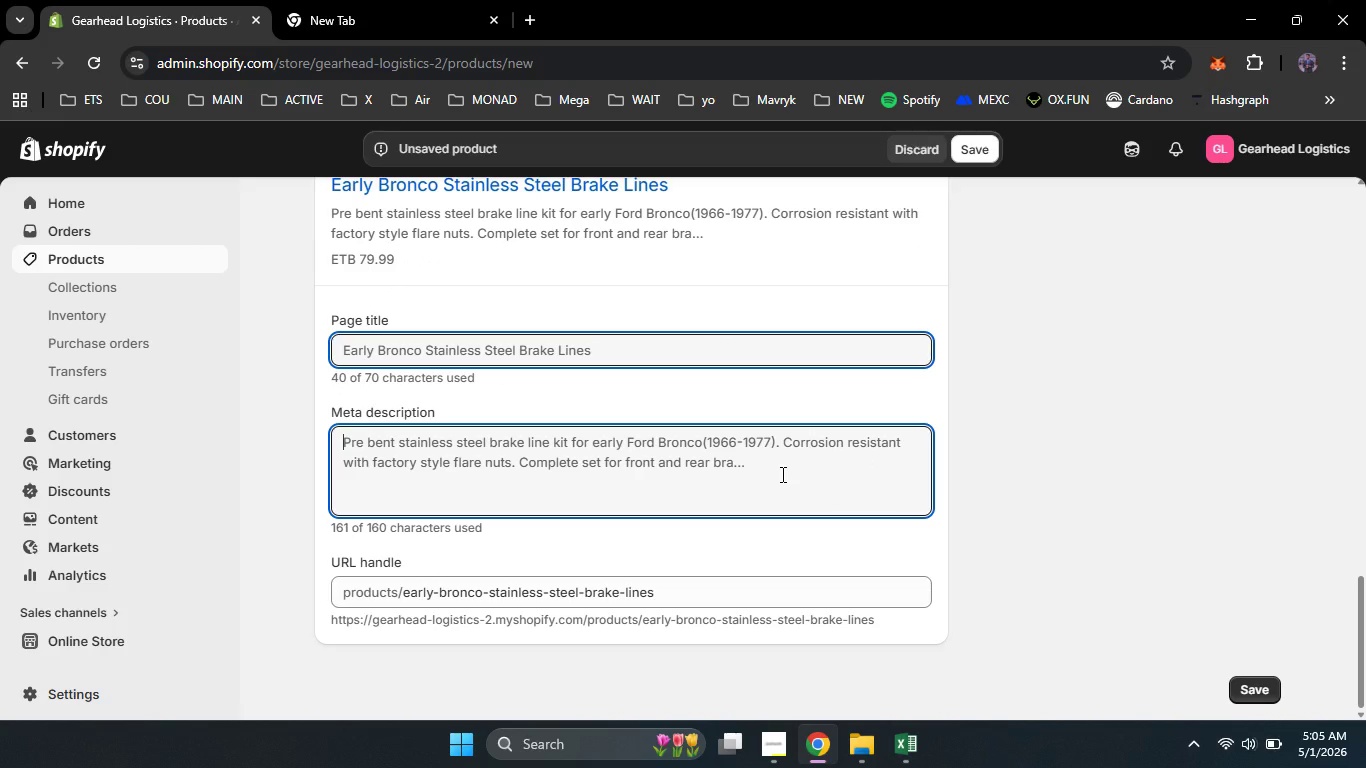 
key(Backspace)
type(Pre bent fa)
key(Backspace)
key(Backspace)
type(stainless steel brake line kit for early Ford Bronco()
key(Backspace)
type( 1966-1977 )
key(Backspace)
type(. Corri)
key(Backspace)
type(osion restant )
key(Backspace)
type(, factory style flare nuts. Complete front & )
 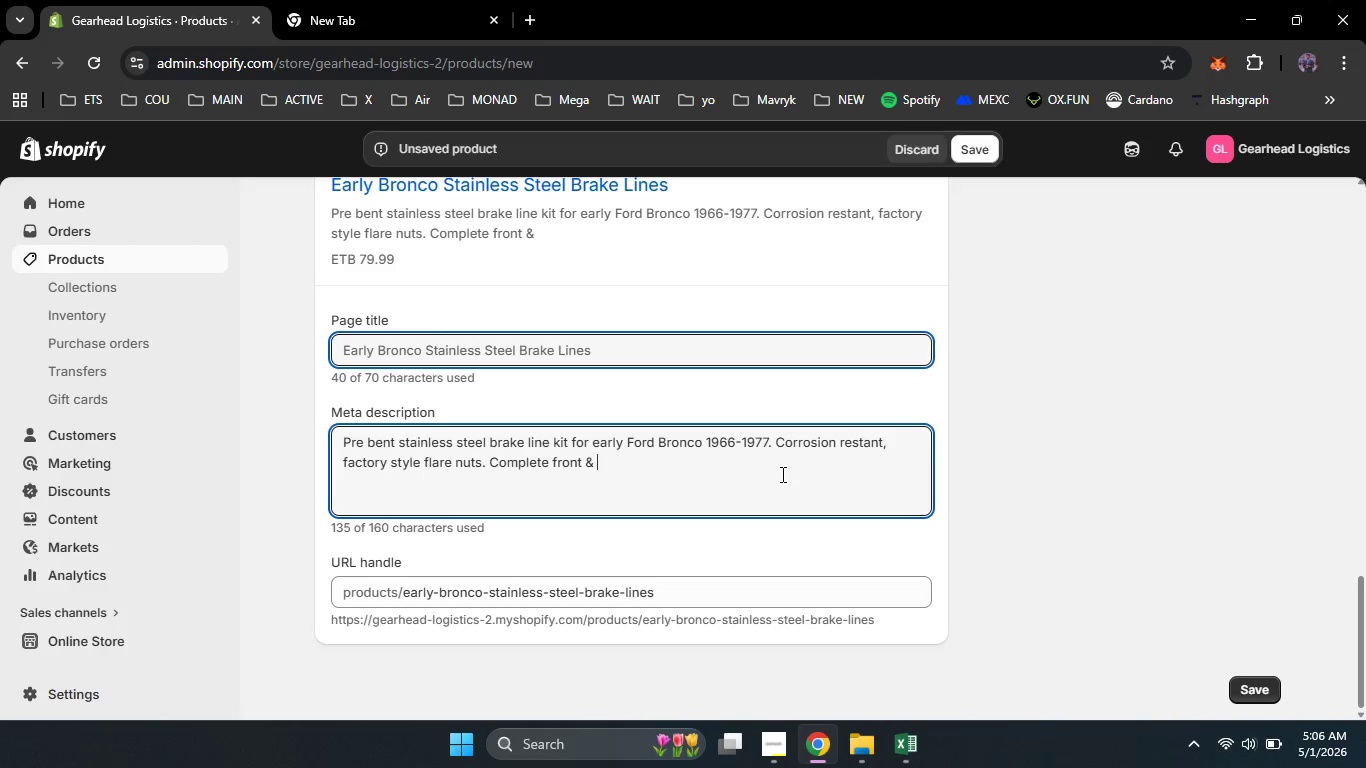 
type(rear set for restortion.)
 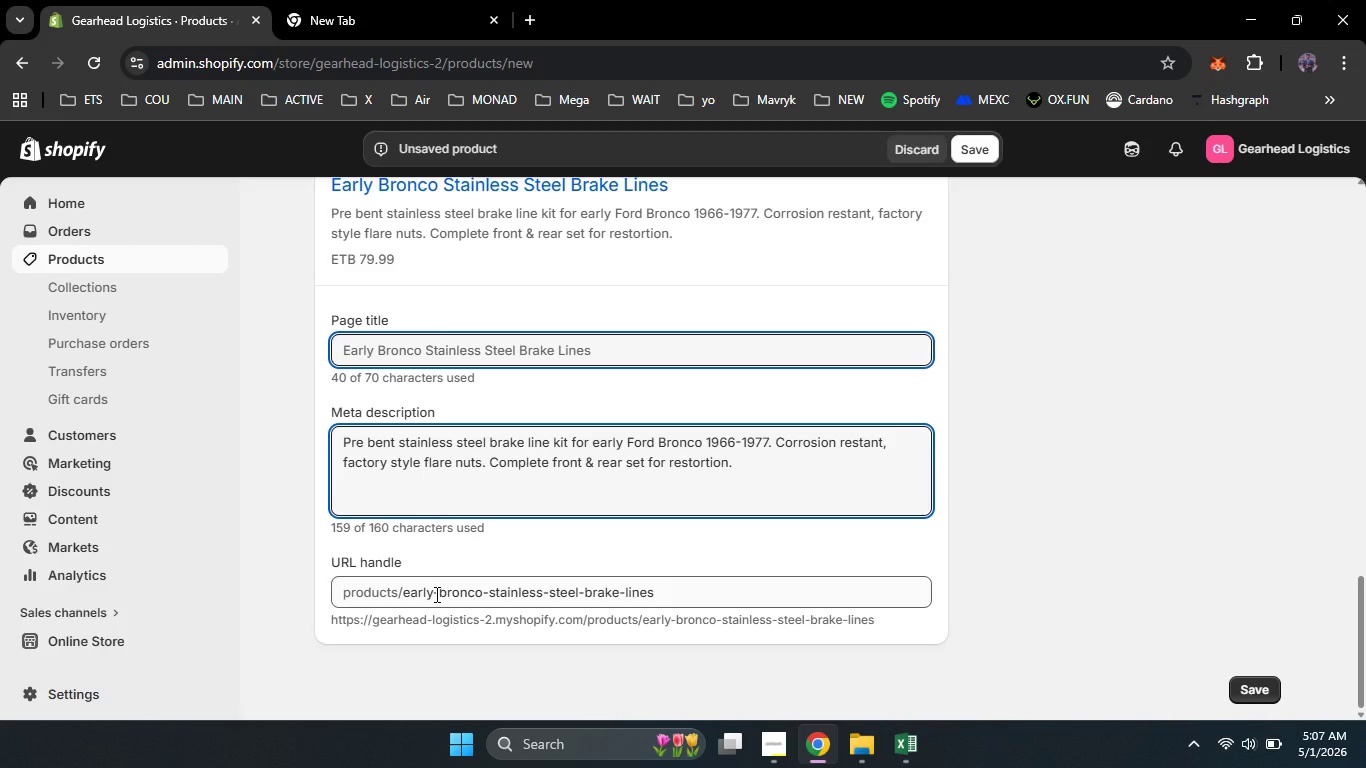 
wait(9.56)
 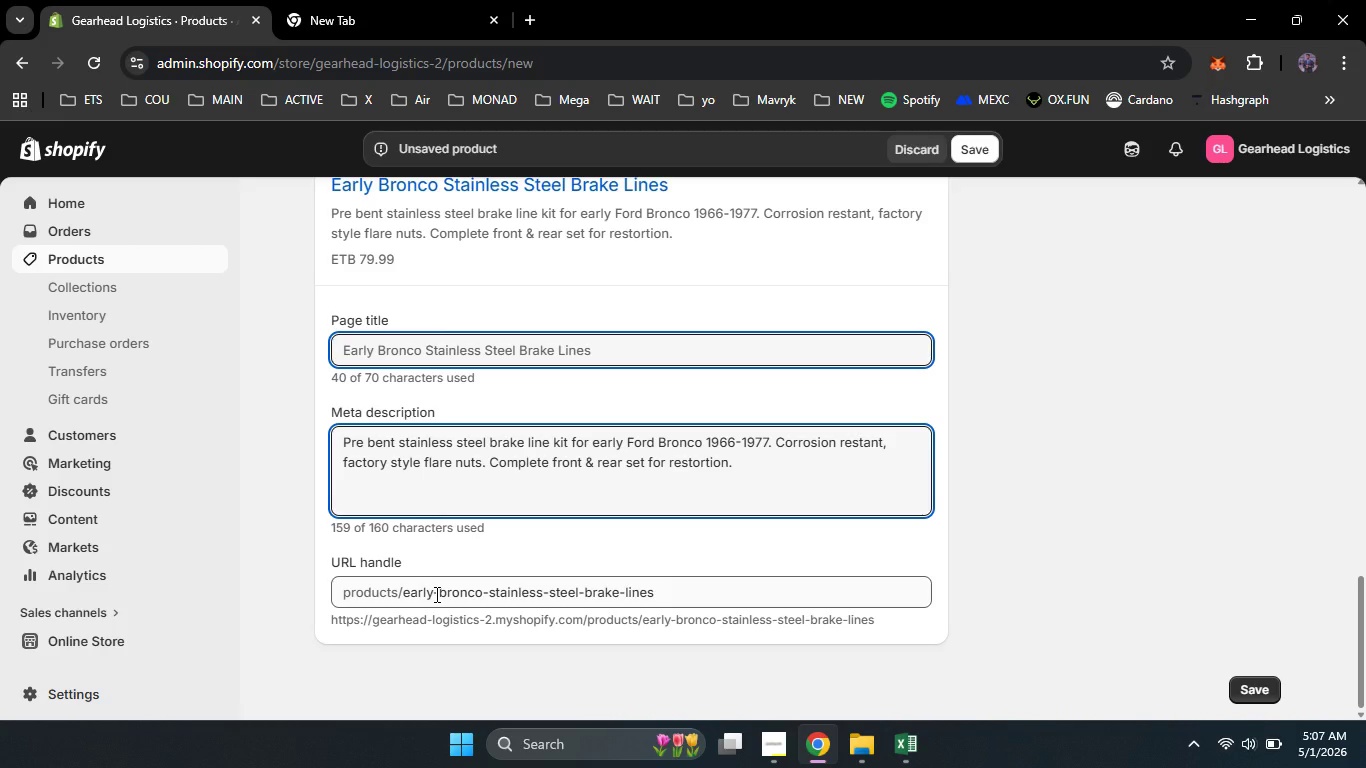 
double_click([418, 595])
 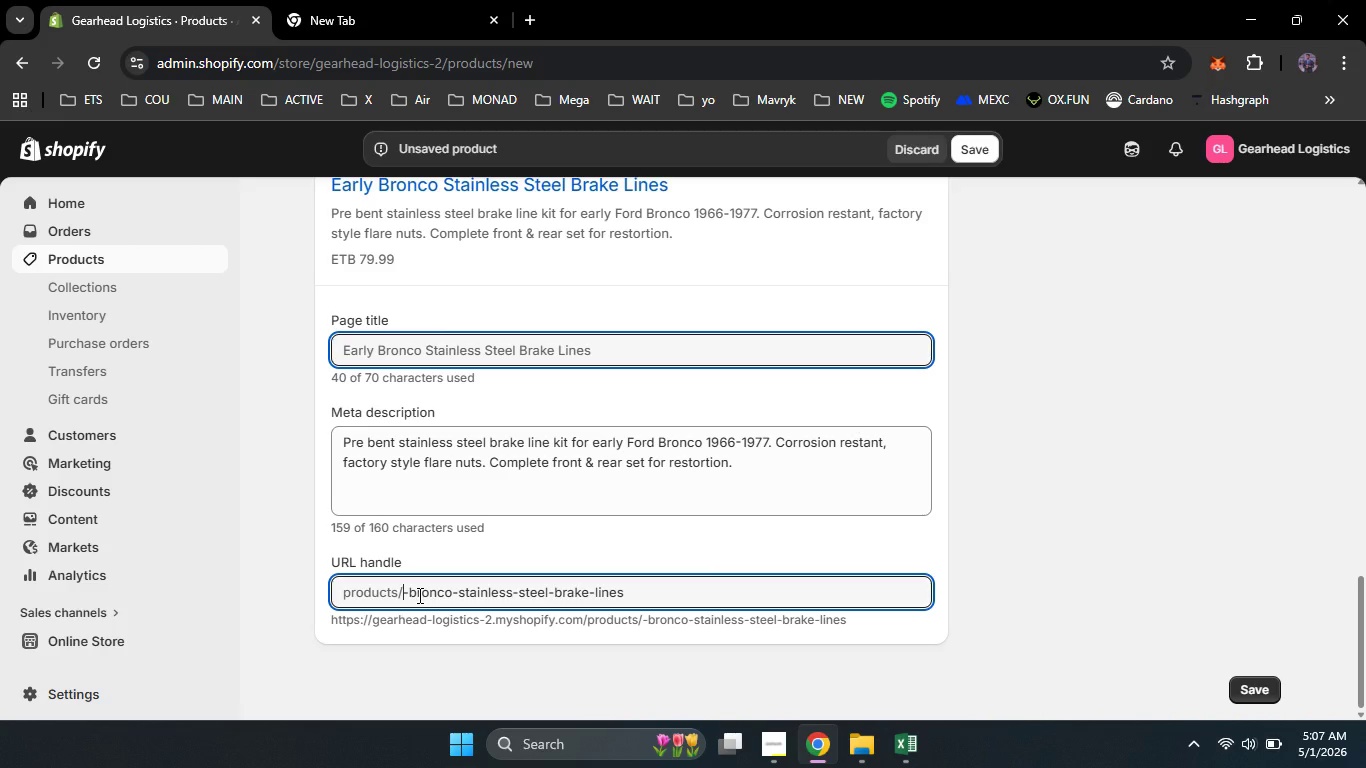 
key(Backspace)
 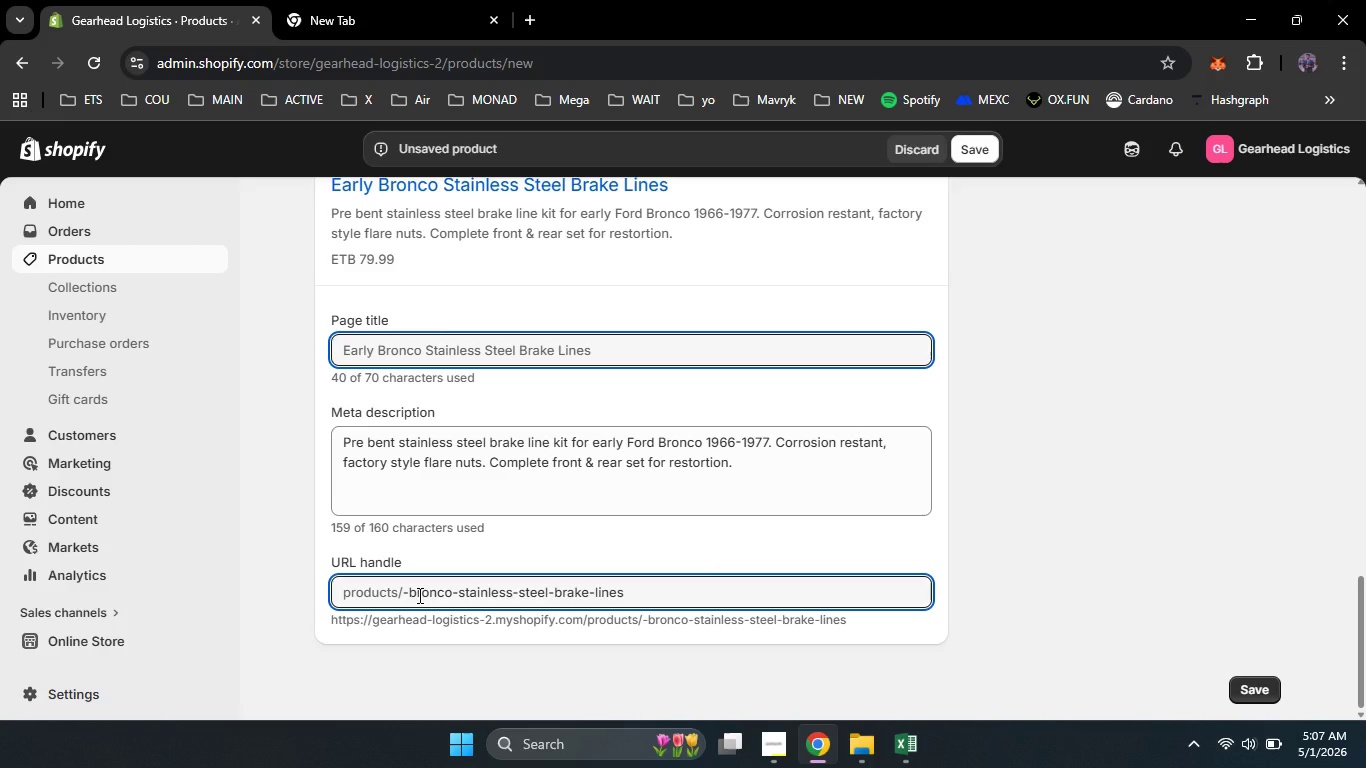 
key(Control+Z)
 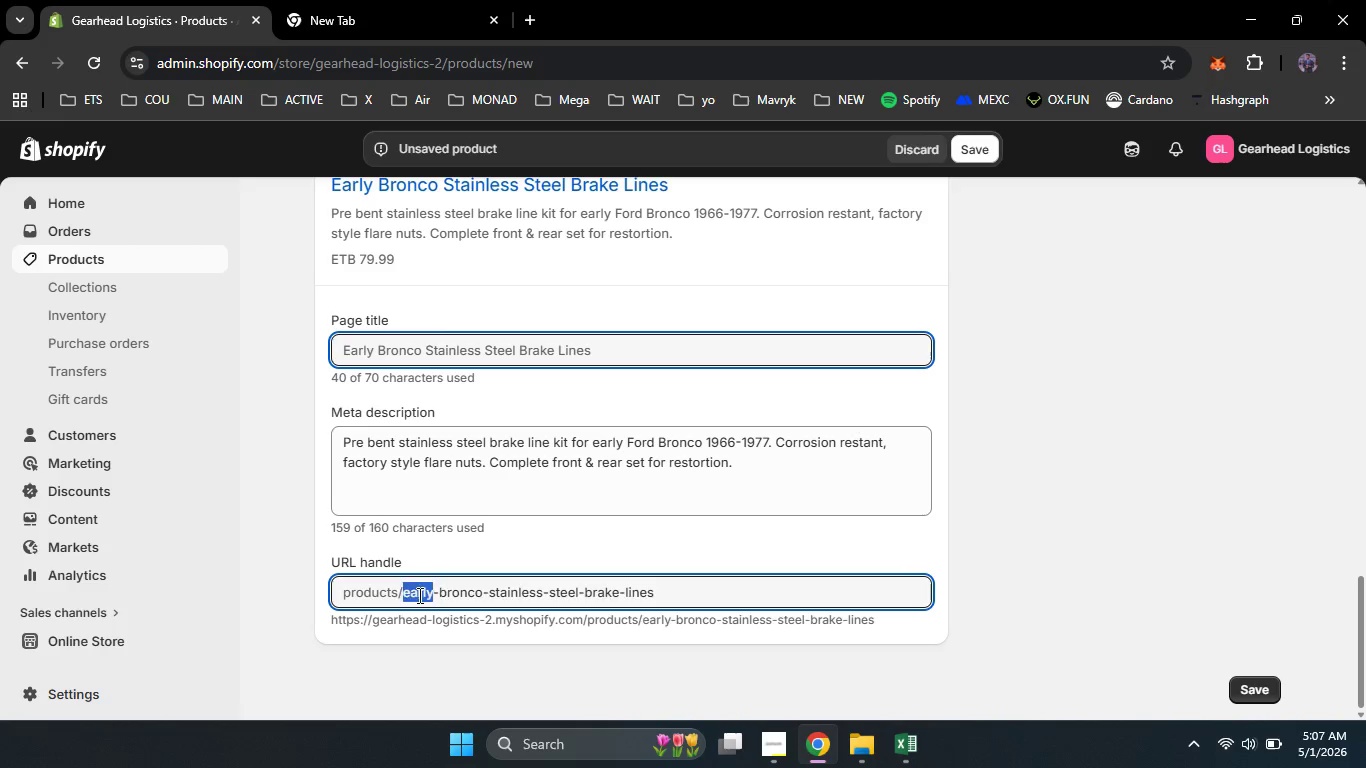 
key(Backspace)
 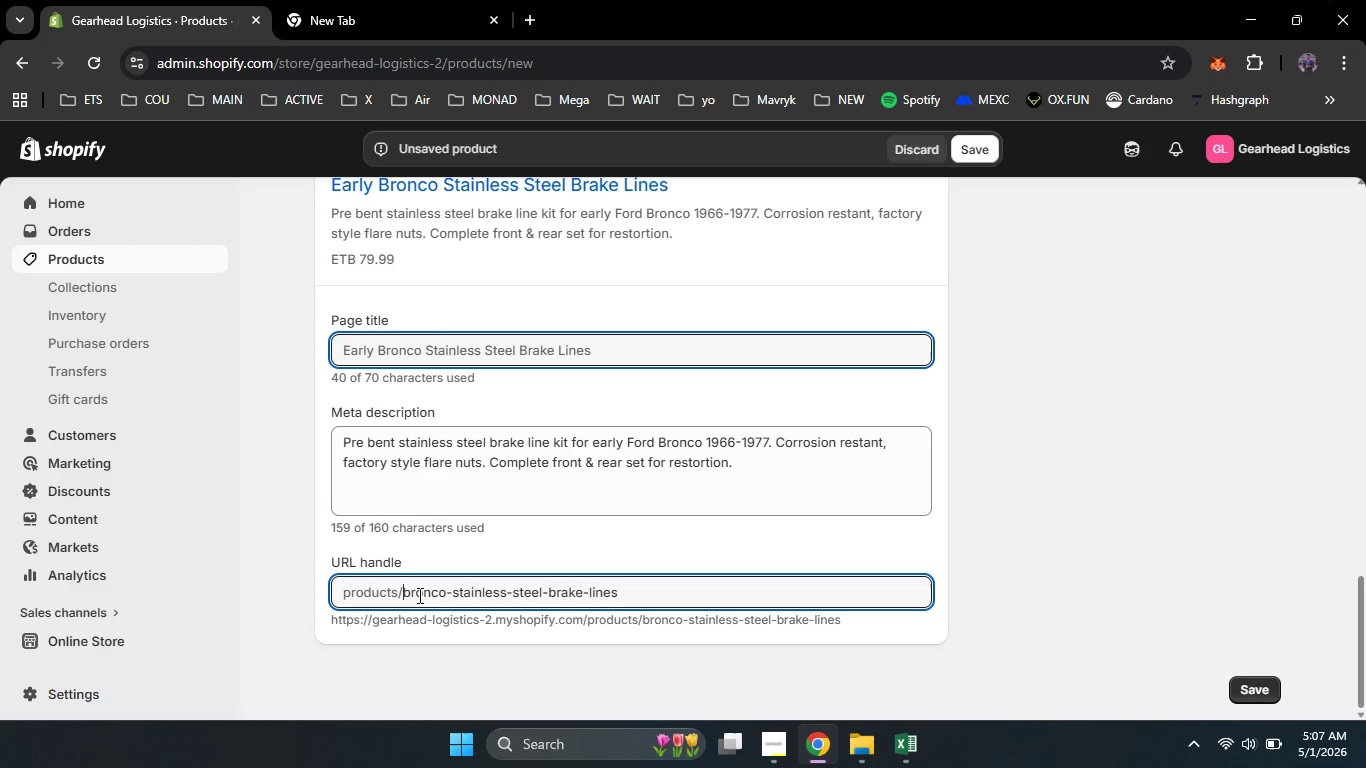 
key(ArrowRight)
 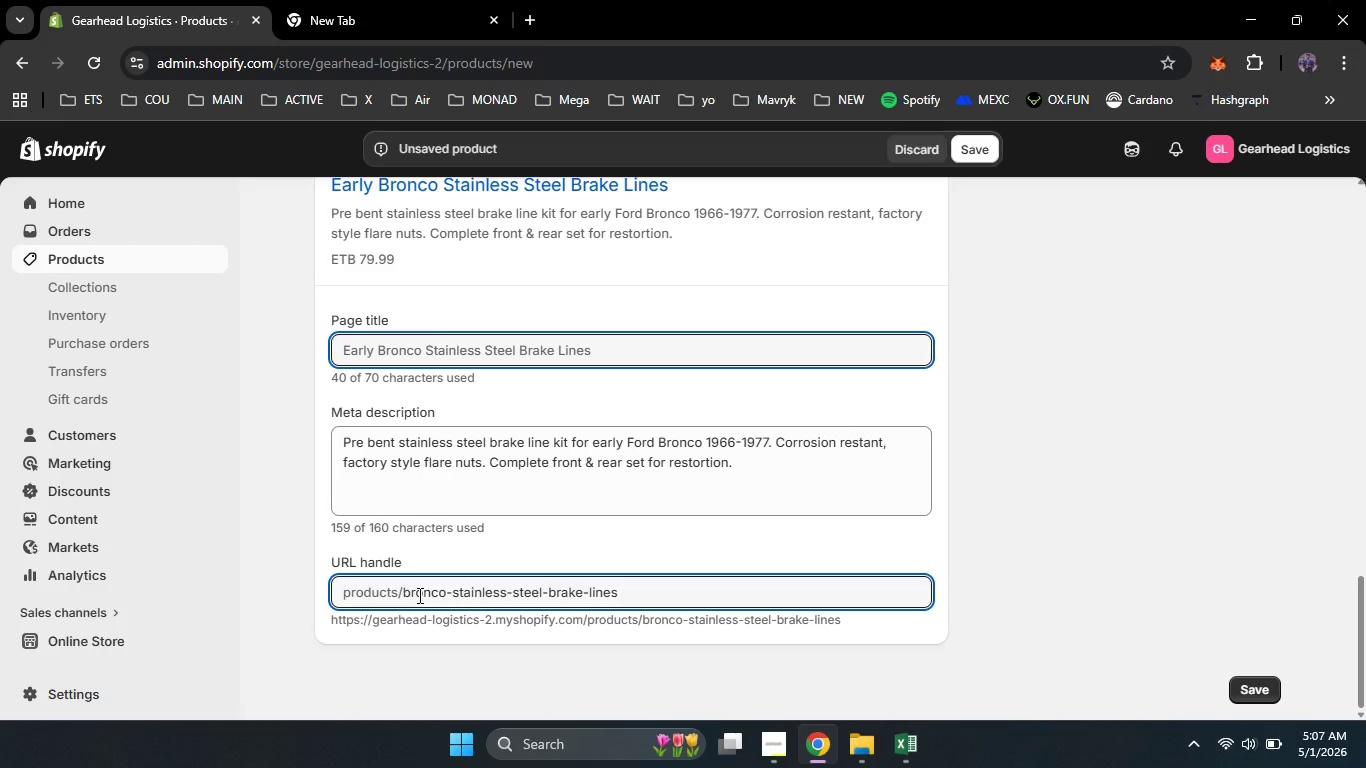 
key(Backspace)
 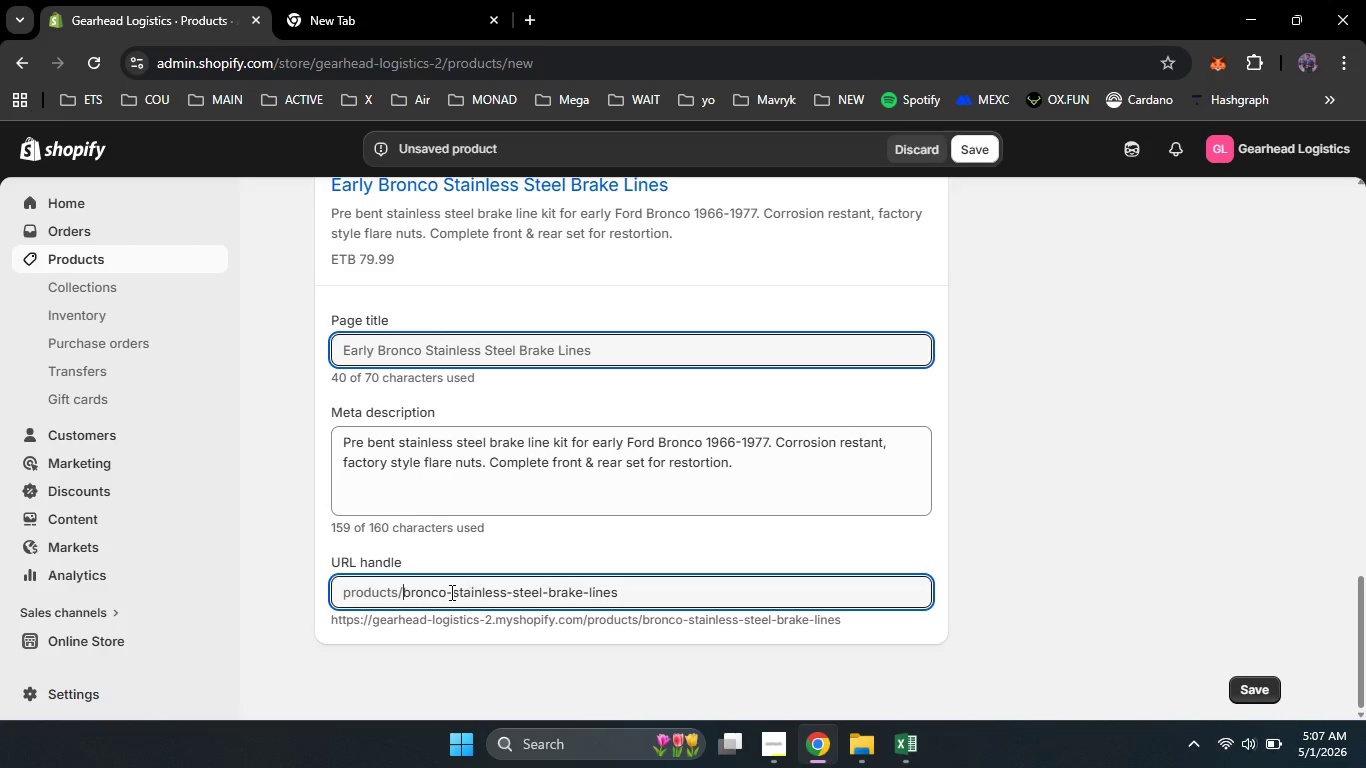 
left_click([450, 592])
 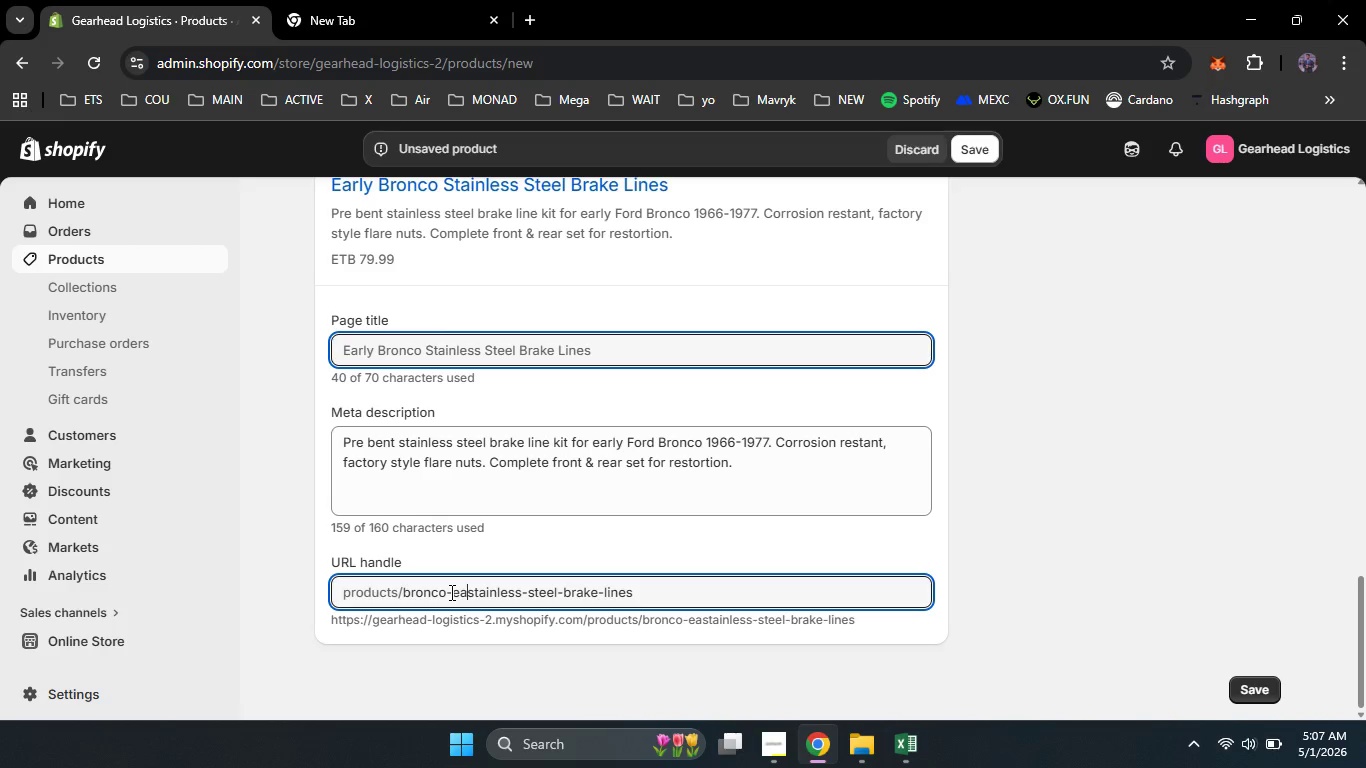 
type(early-)
 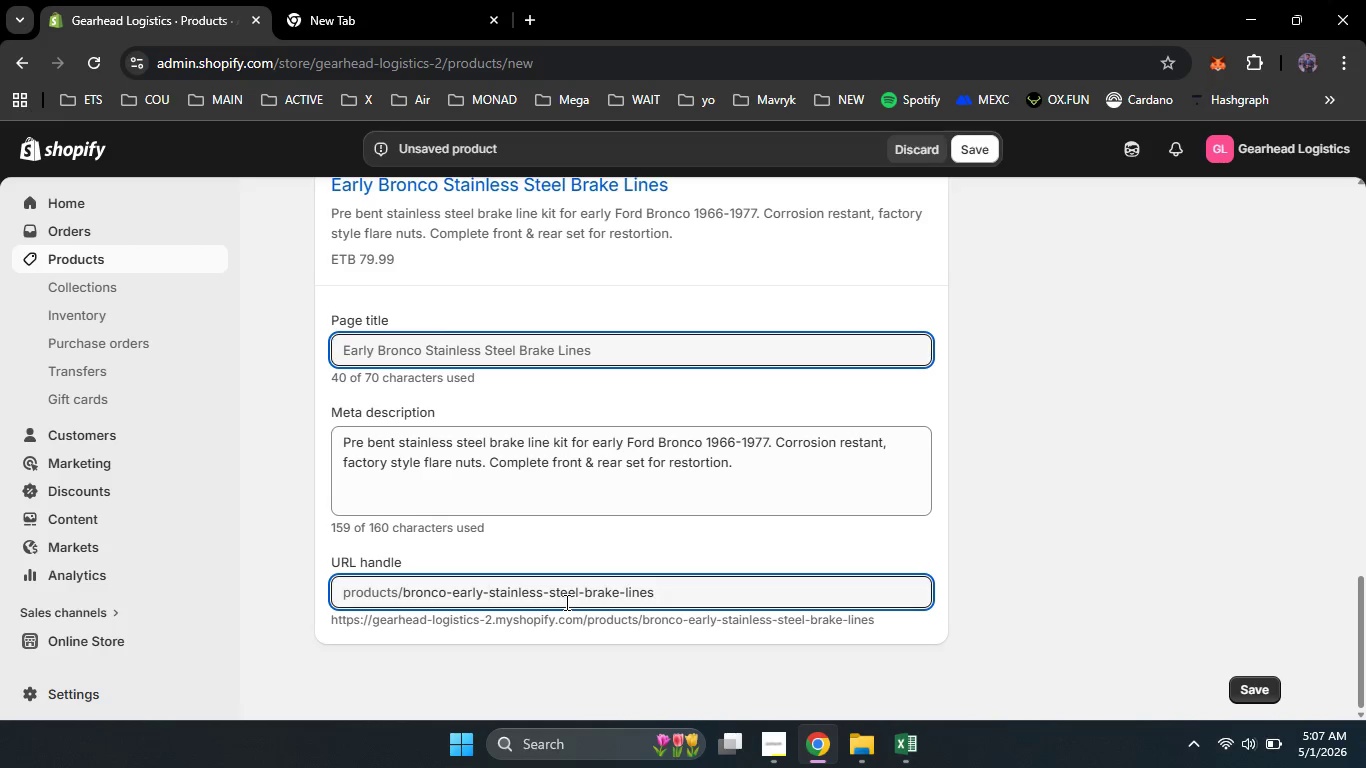 
wait(11.61)
 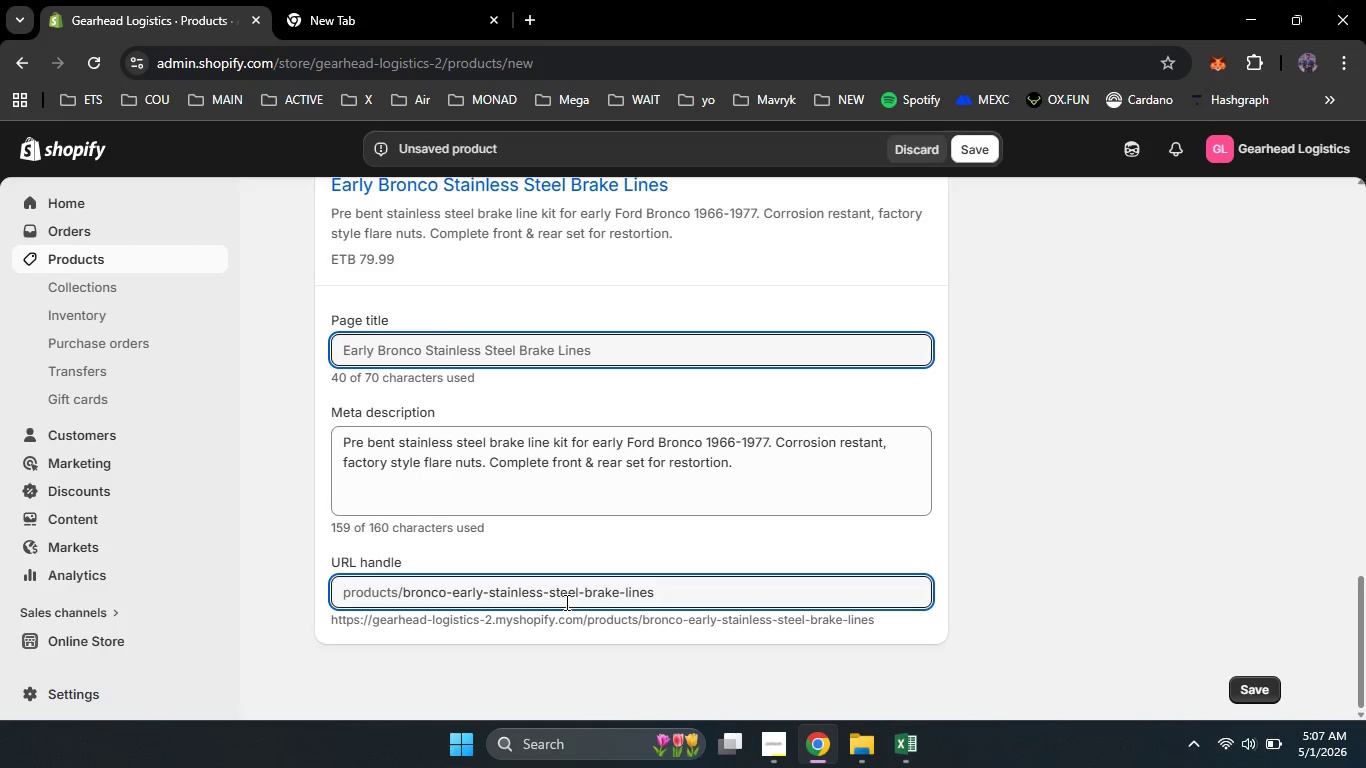 
left_click([646, 604])
 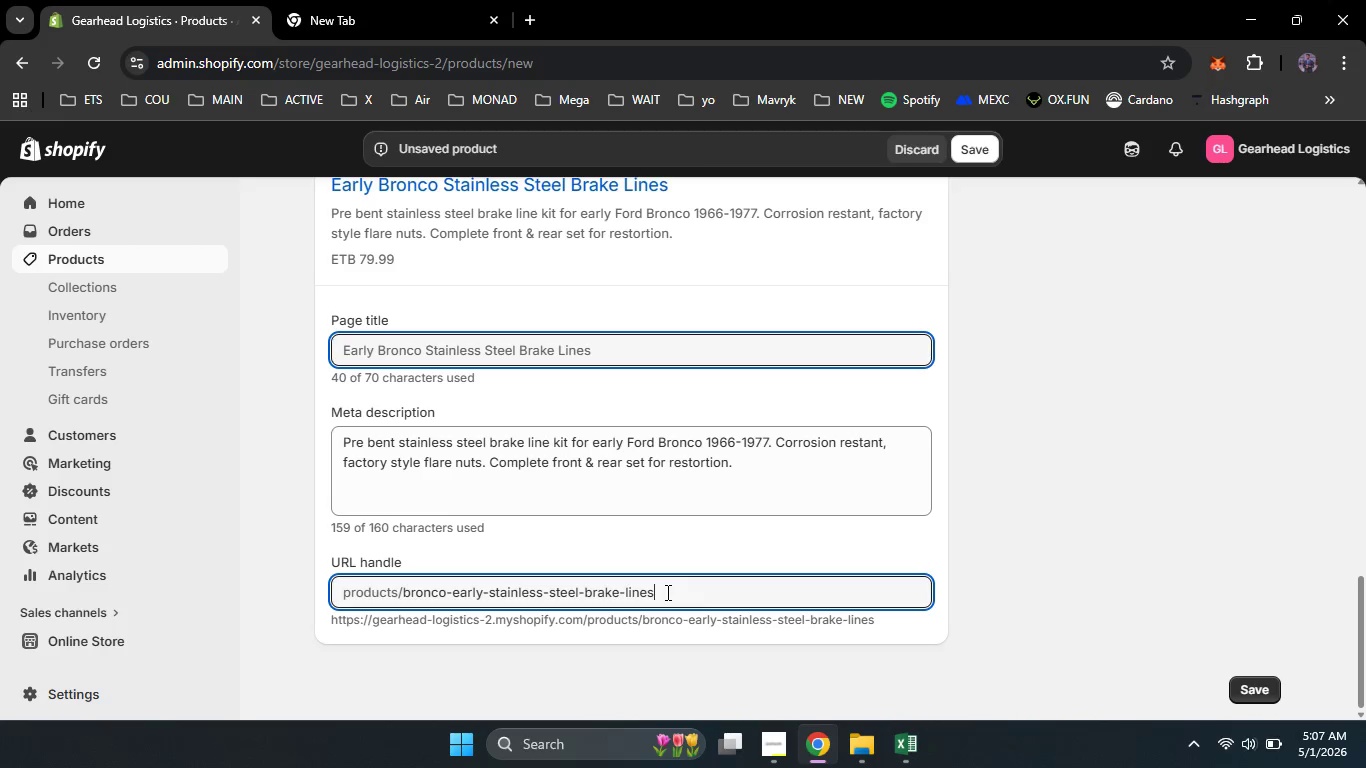 
left_click([666, 592])
 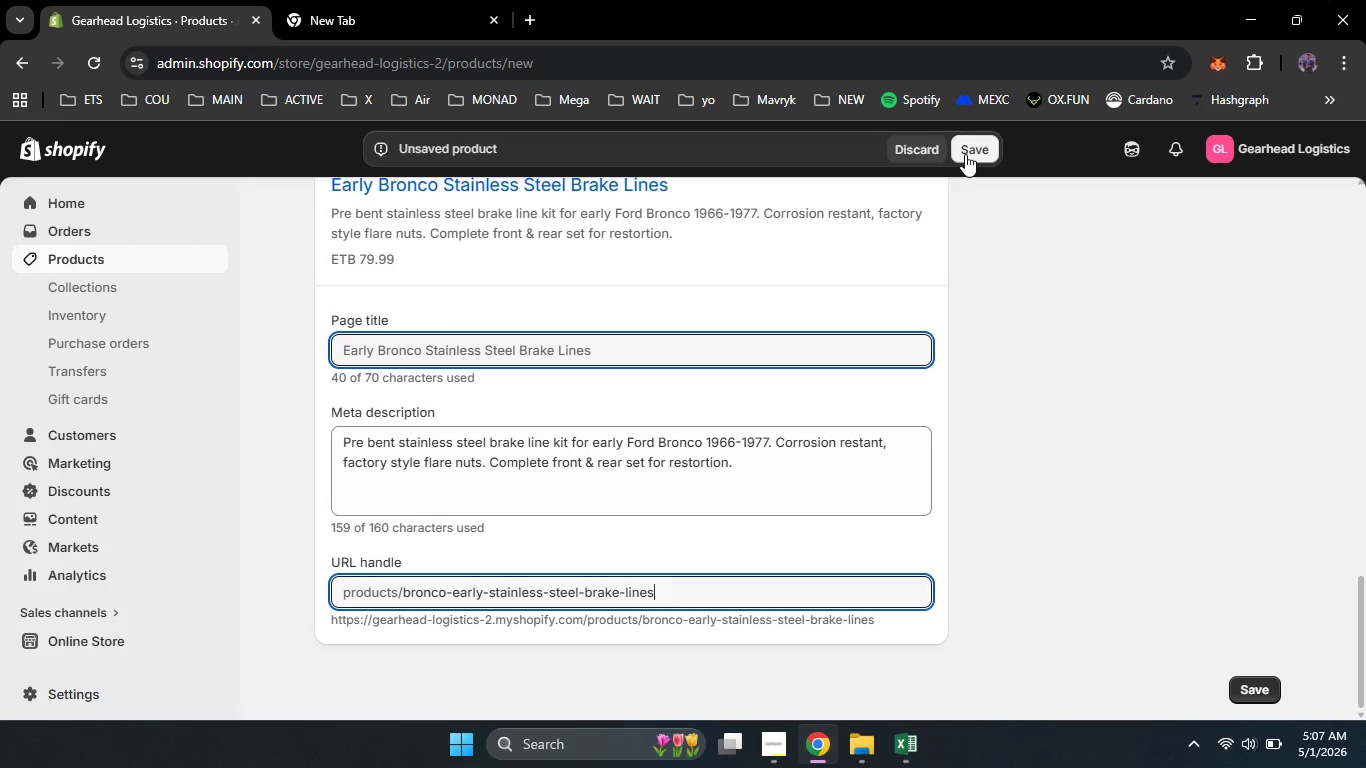 
left_click([965, 154])
 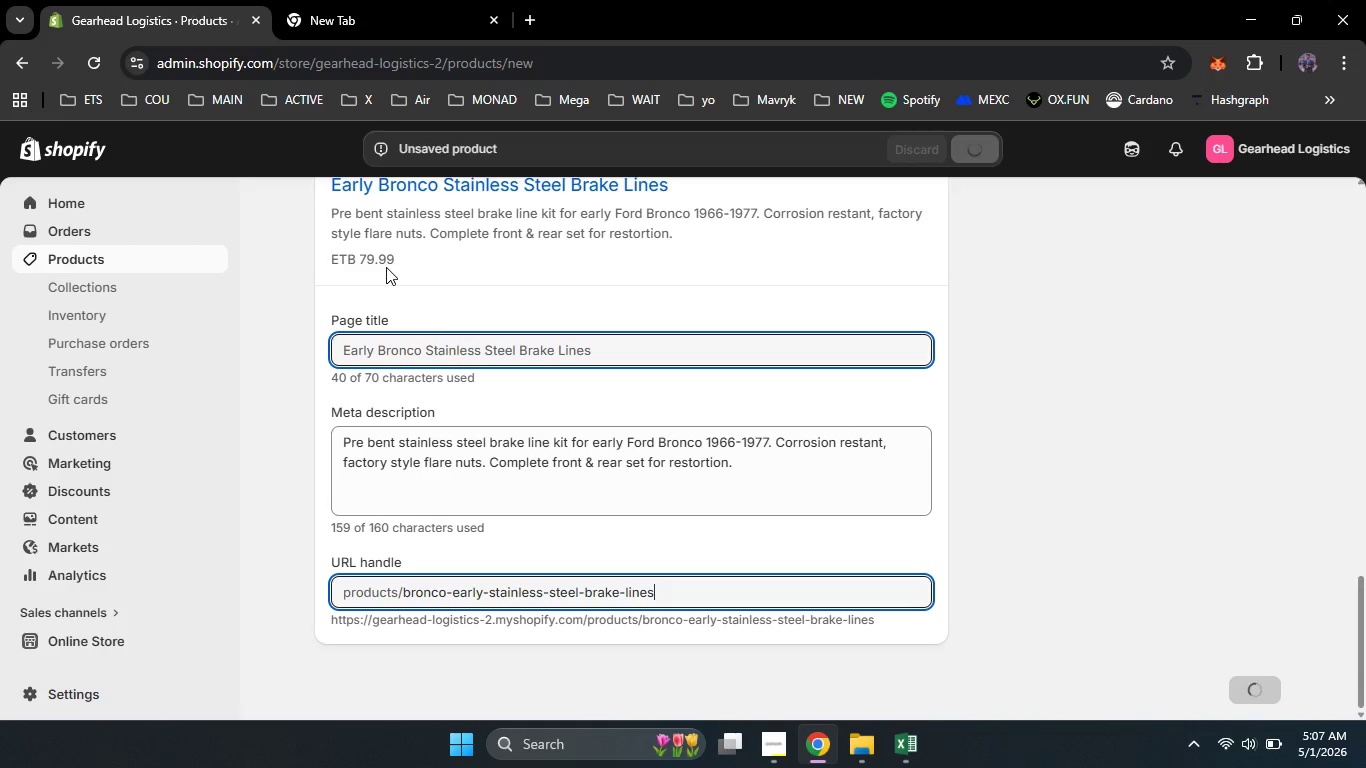 
scroll: coordinate [386, 267], scroll_direction: up, amount: 23.0
 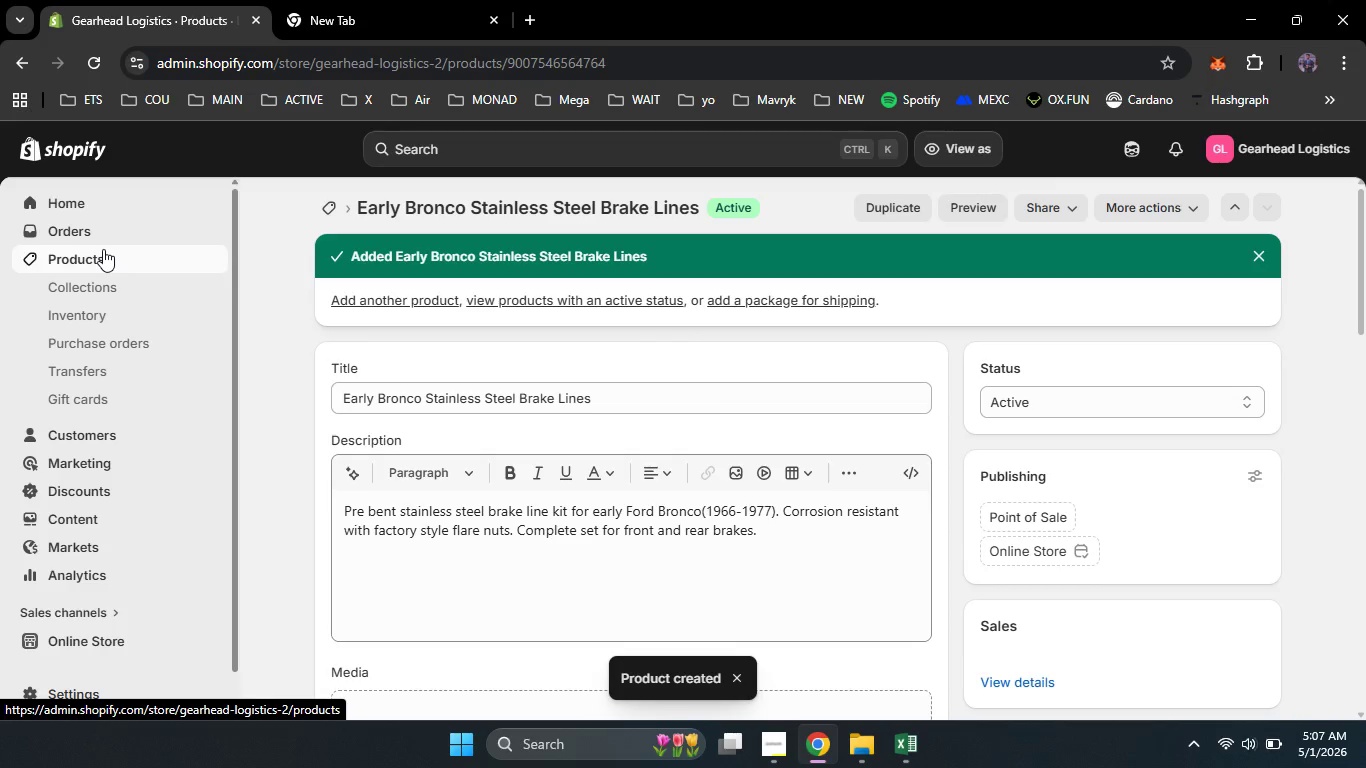 
left_click([103, 249])
 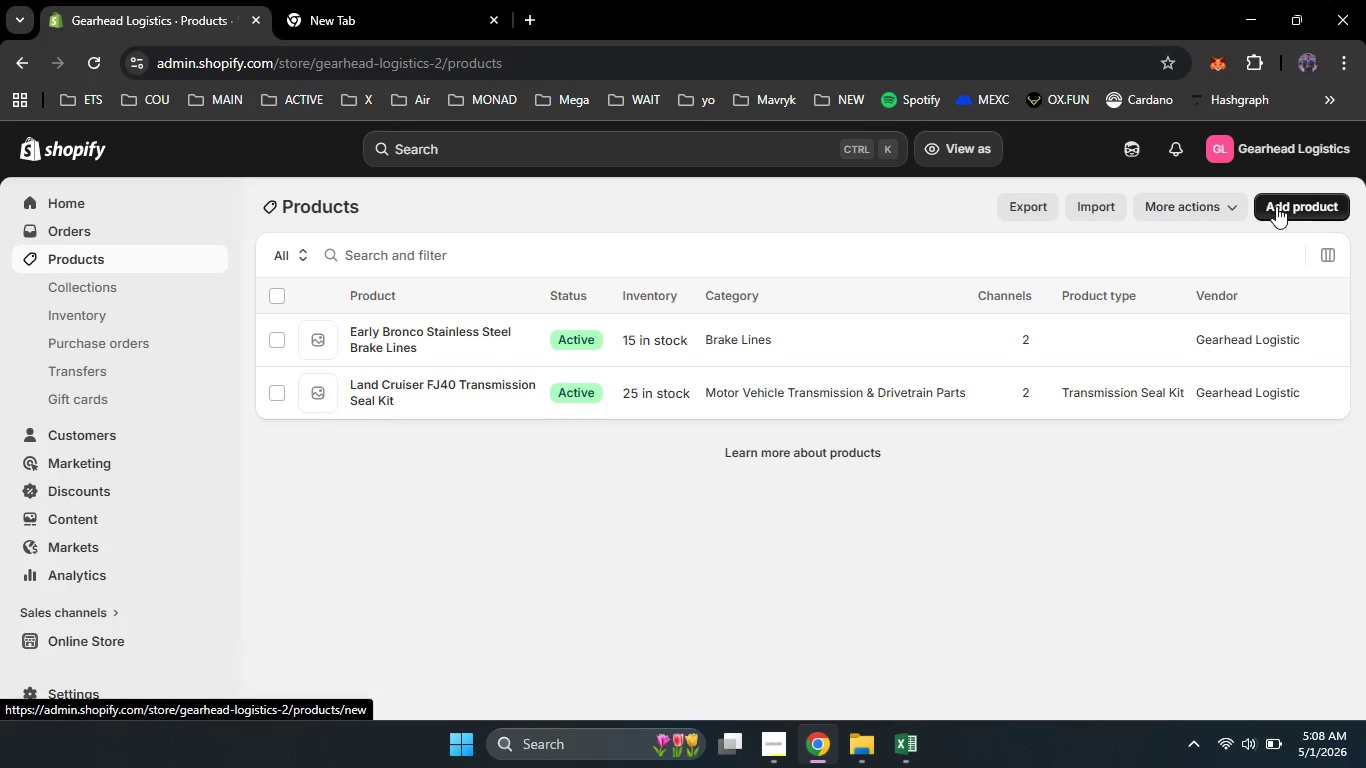 
left_click([1276, 206])
 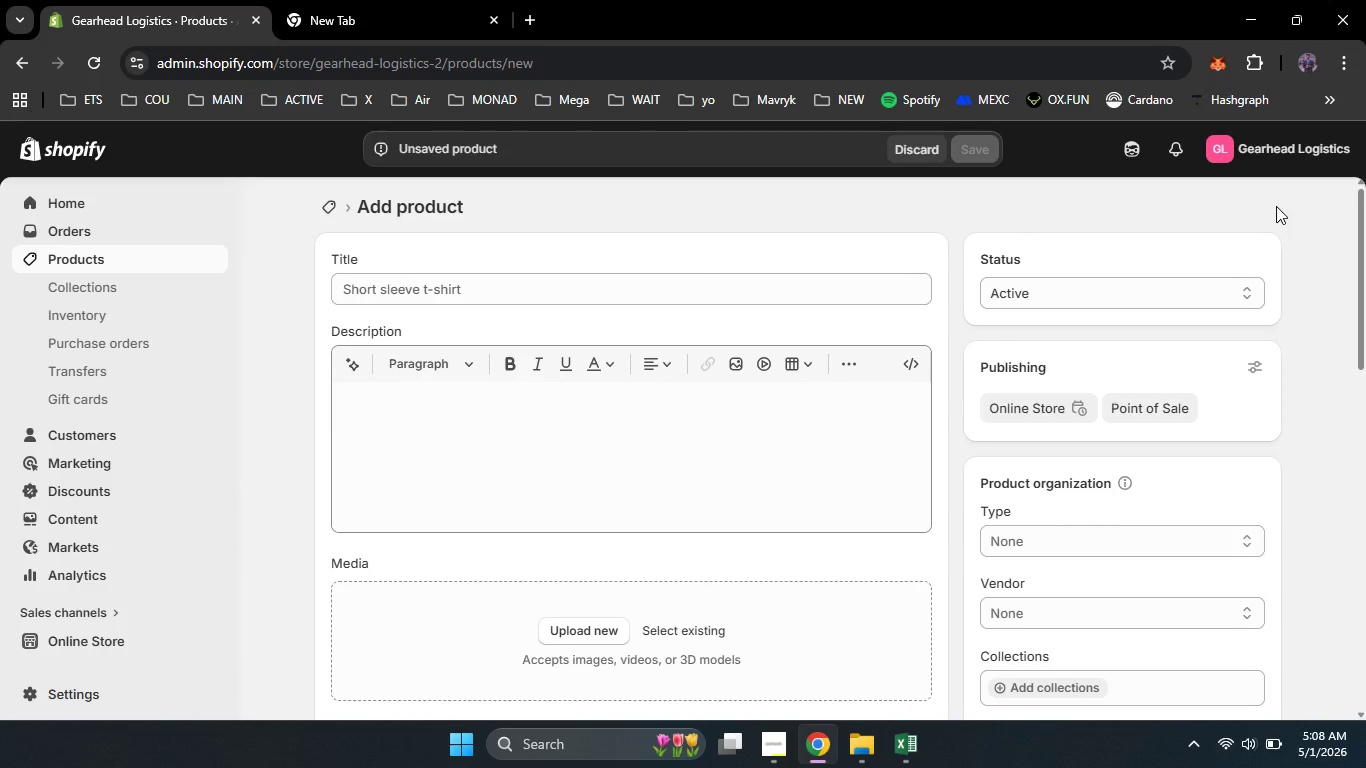 
wait(9.5)
 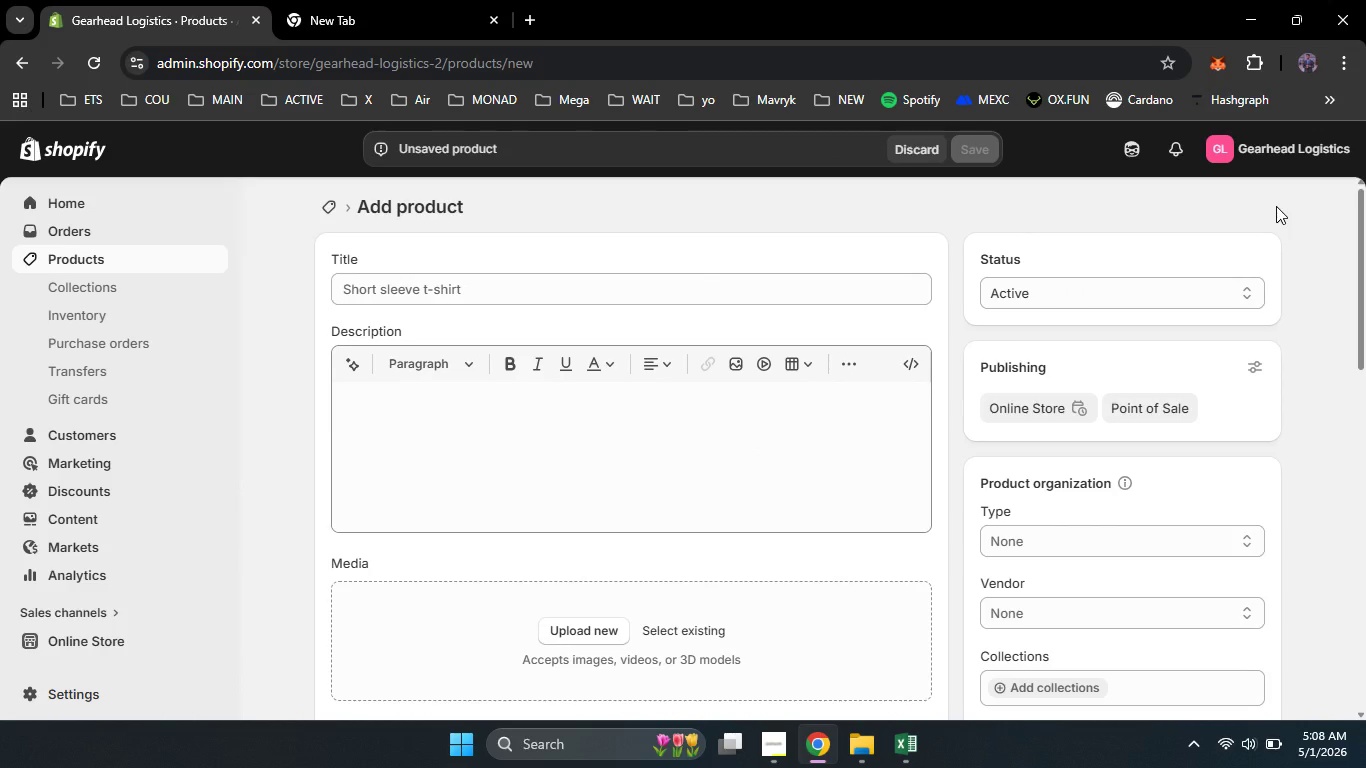 
left_click([699, 292])
 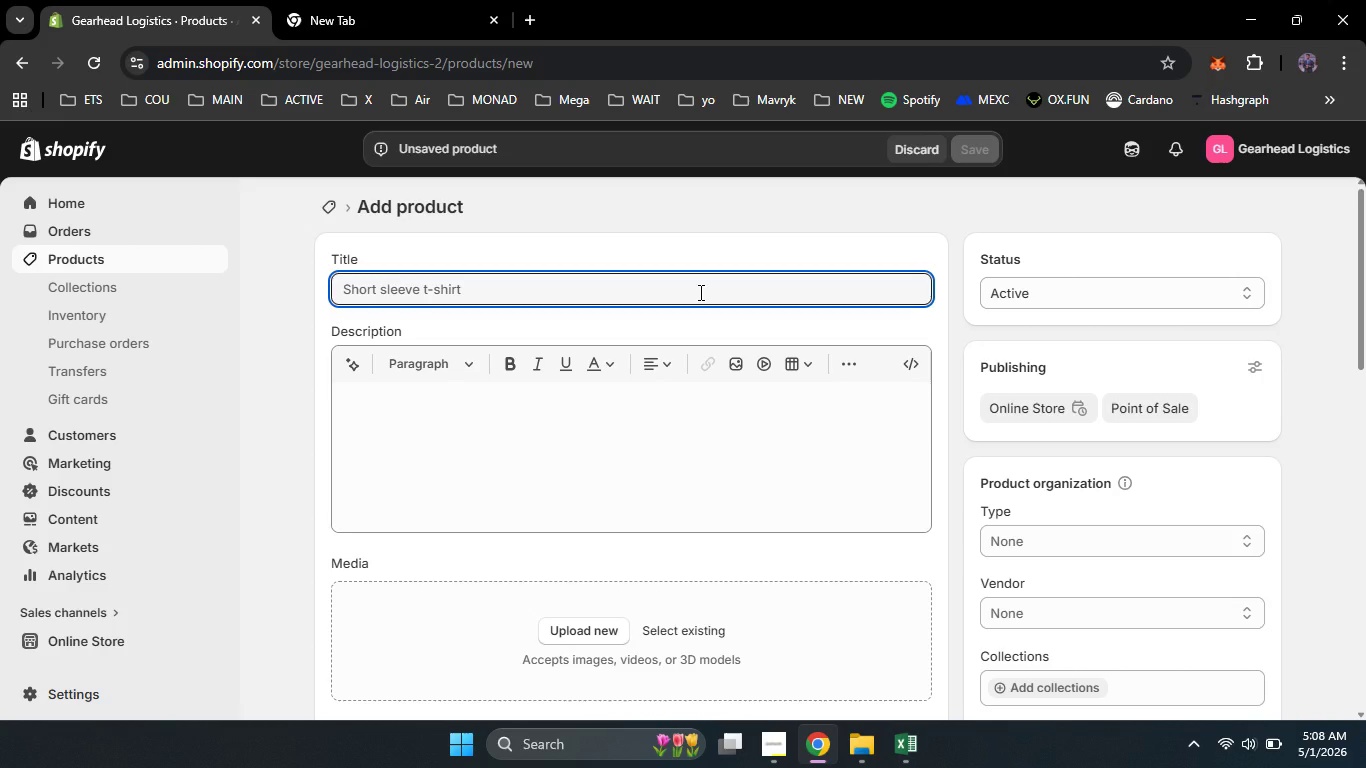 
type(FJ60 t)
key(Backspace)
type(Transmission Output Shaft Seal)
 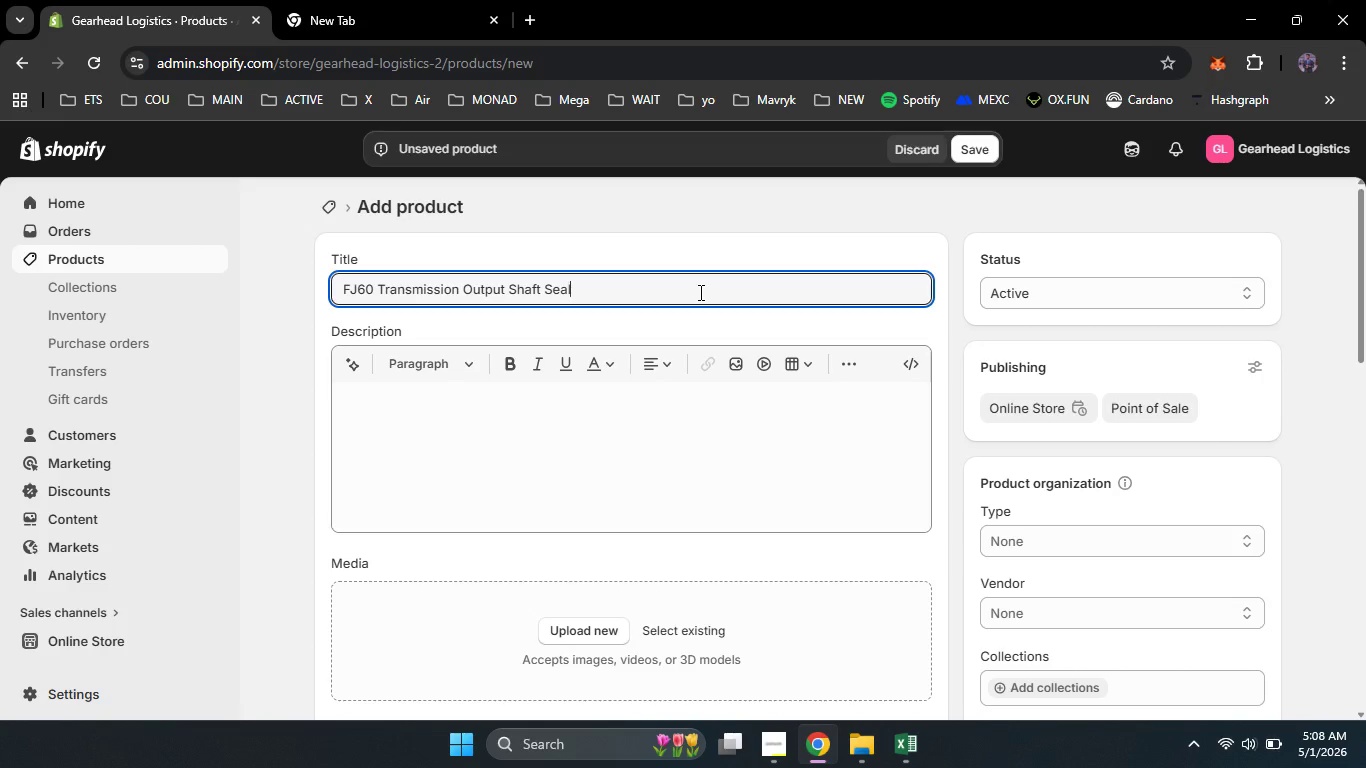 
left_click([699, 292])
 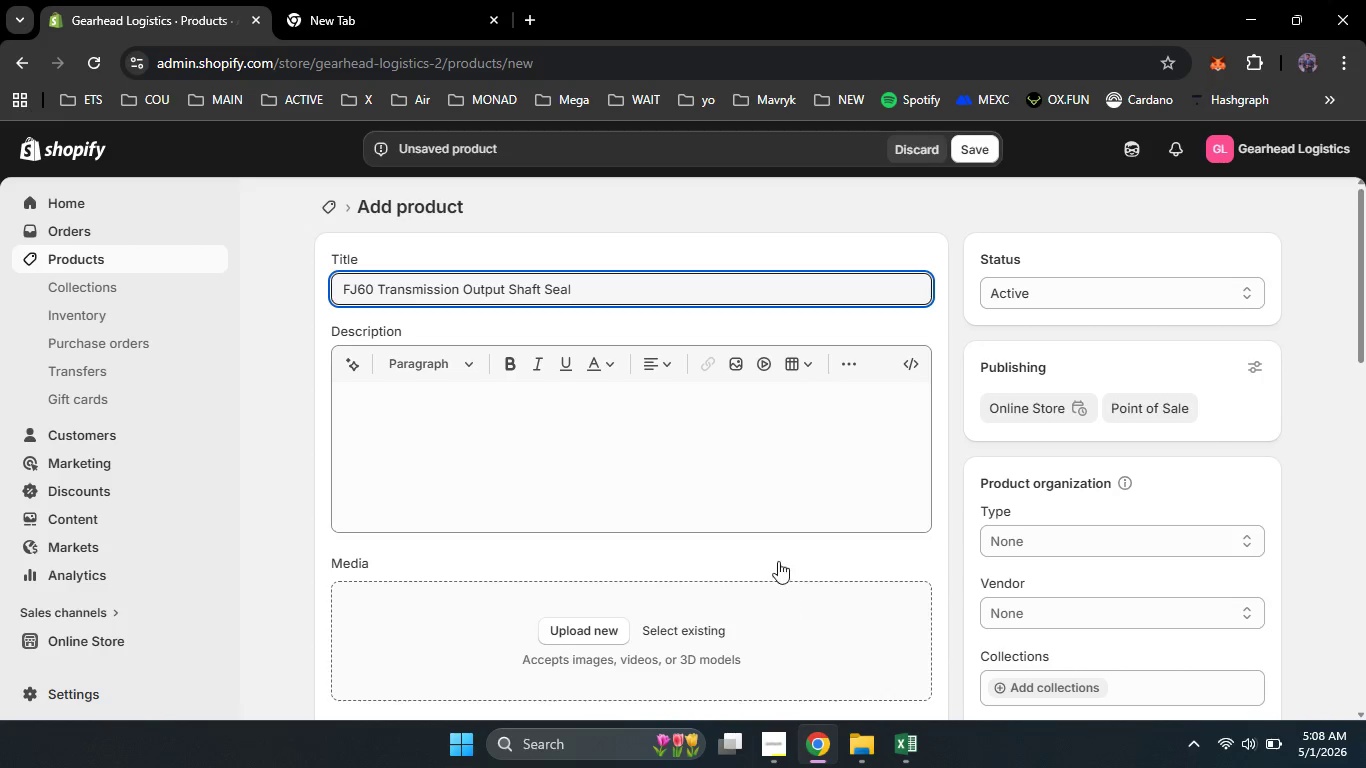 
left_click([772, 499])
 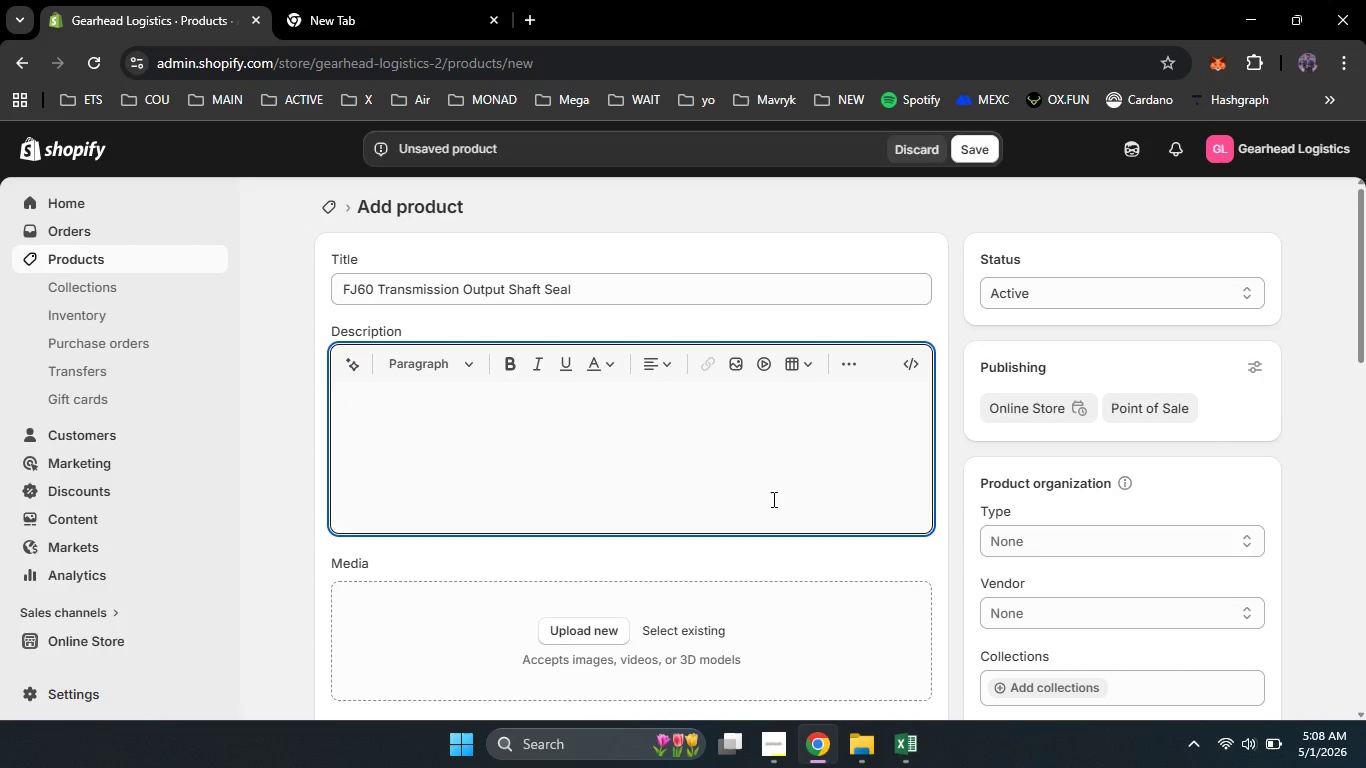 
type(High )
key(Backspace)
type(-quall)
key(Backspace)
type(ity output shaft seal for Toyota Land c)
key(Backspace)
type(Cruiser FJ60)
 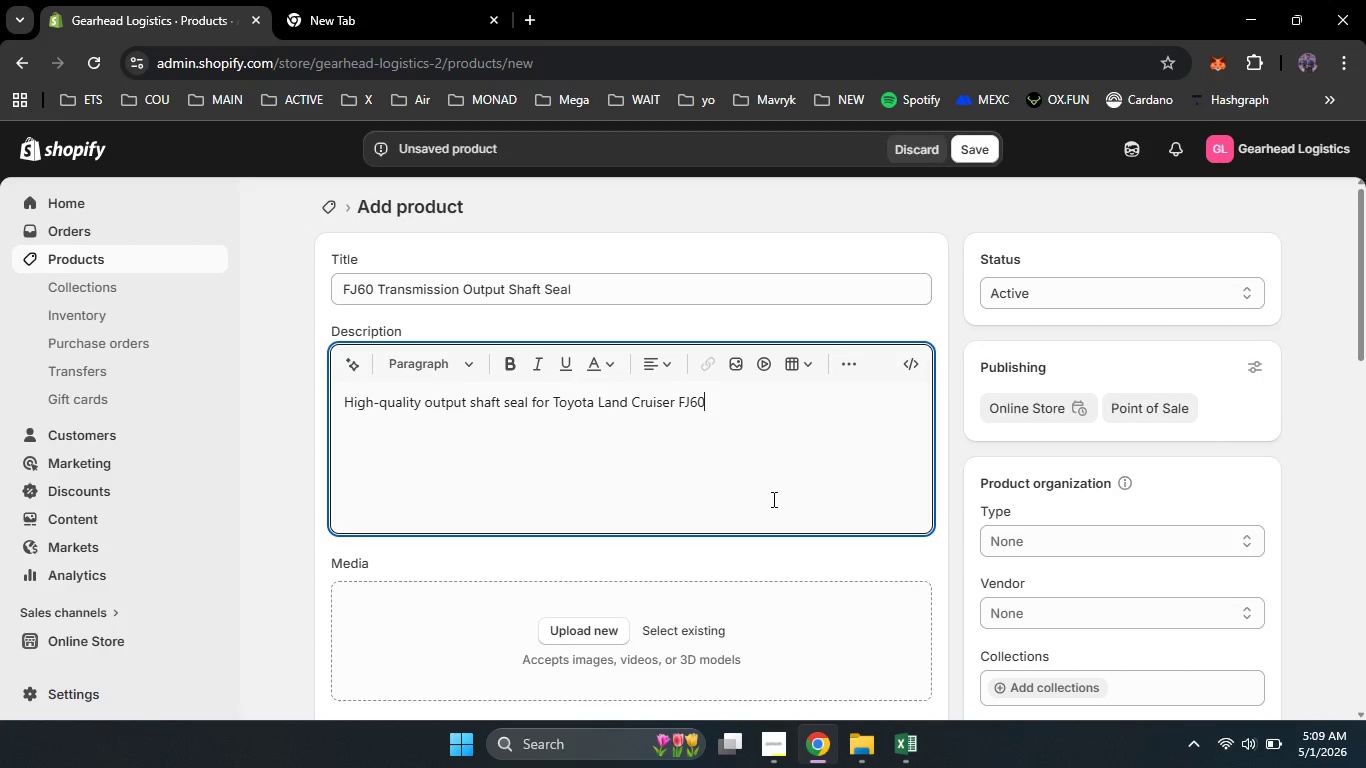 
hold_key(key=ShiftRight, duration=0.83)
 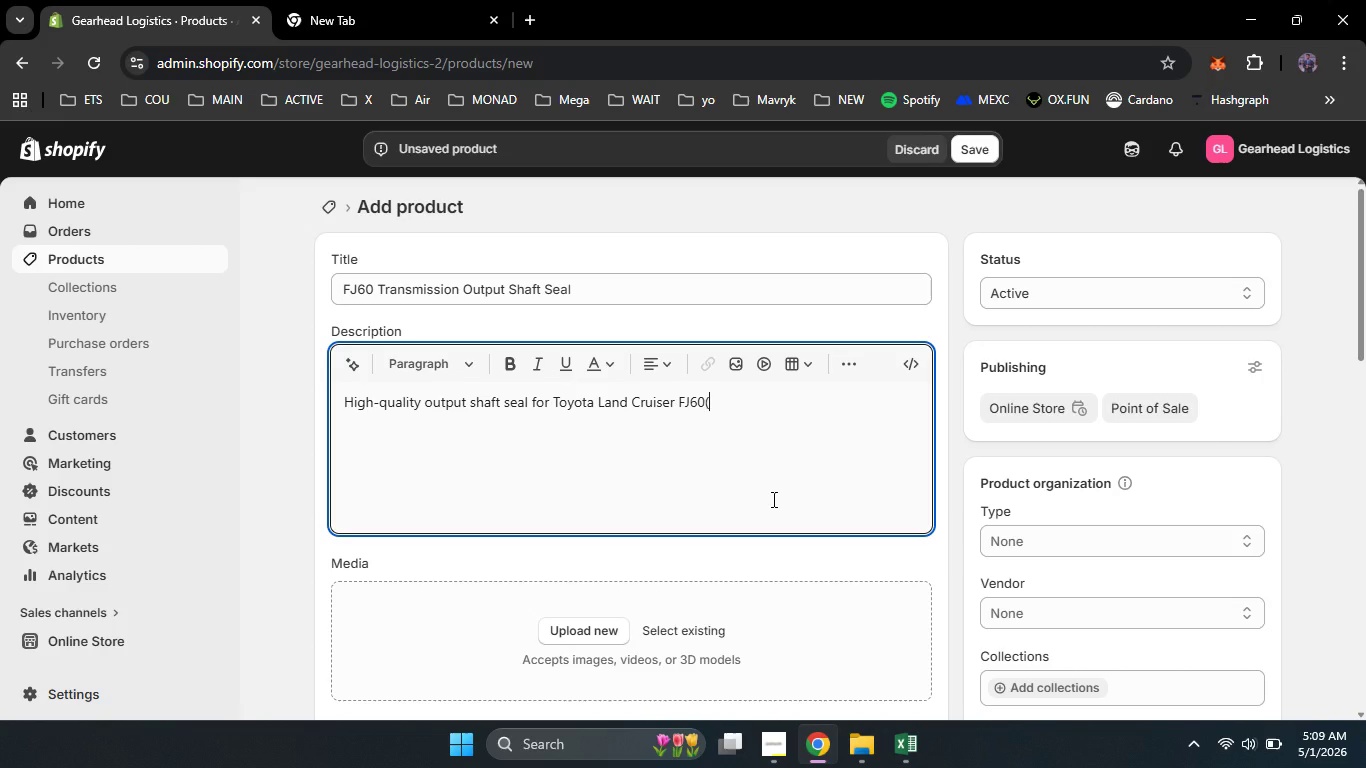 
type((1980-1990) )
key(Backspace)
type(. Double lip design prevent leaks even under extreme off road conditions. Direct OEM replacement.)
 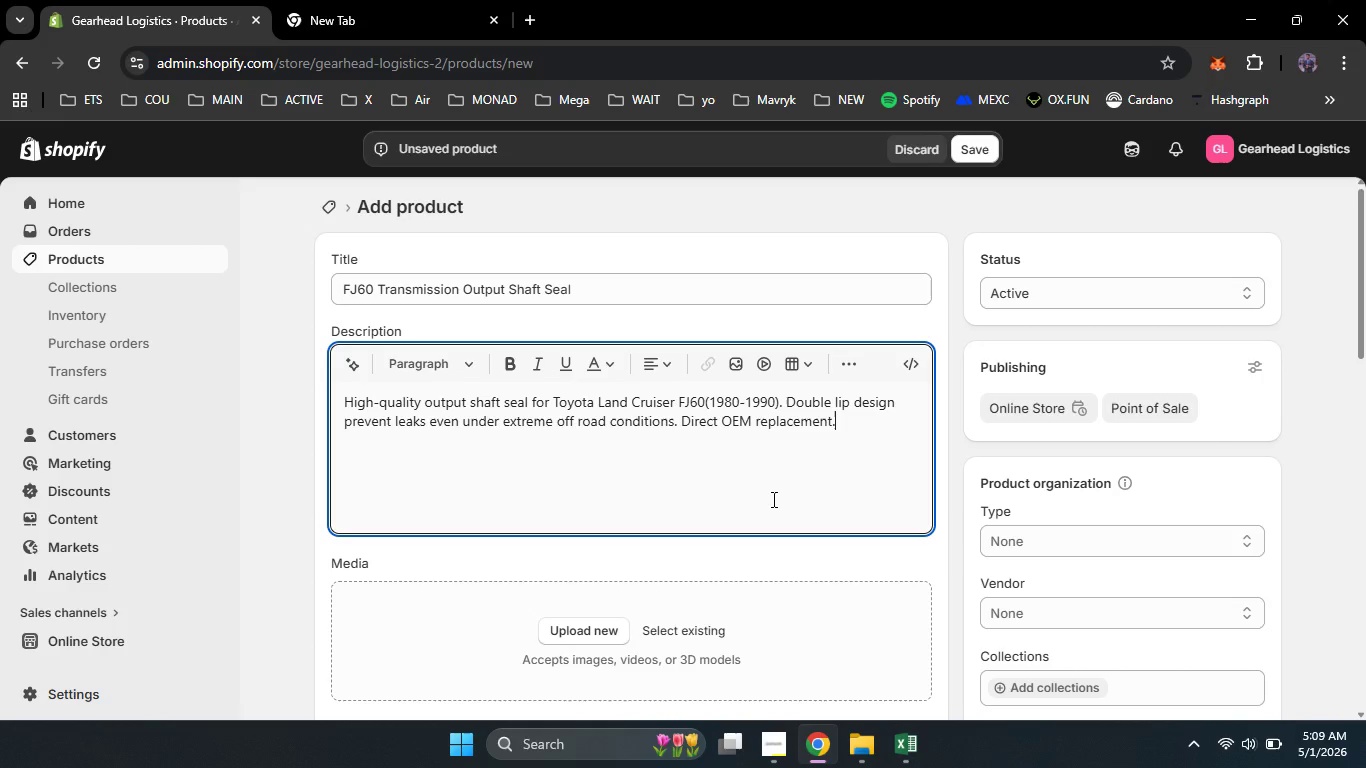 
left_click_drag(start_coordinate=[1365, 346], to_coordinate=[1365, 430])
 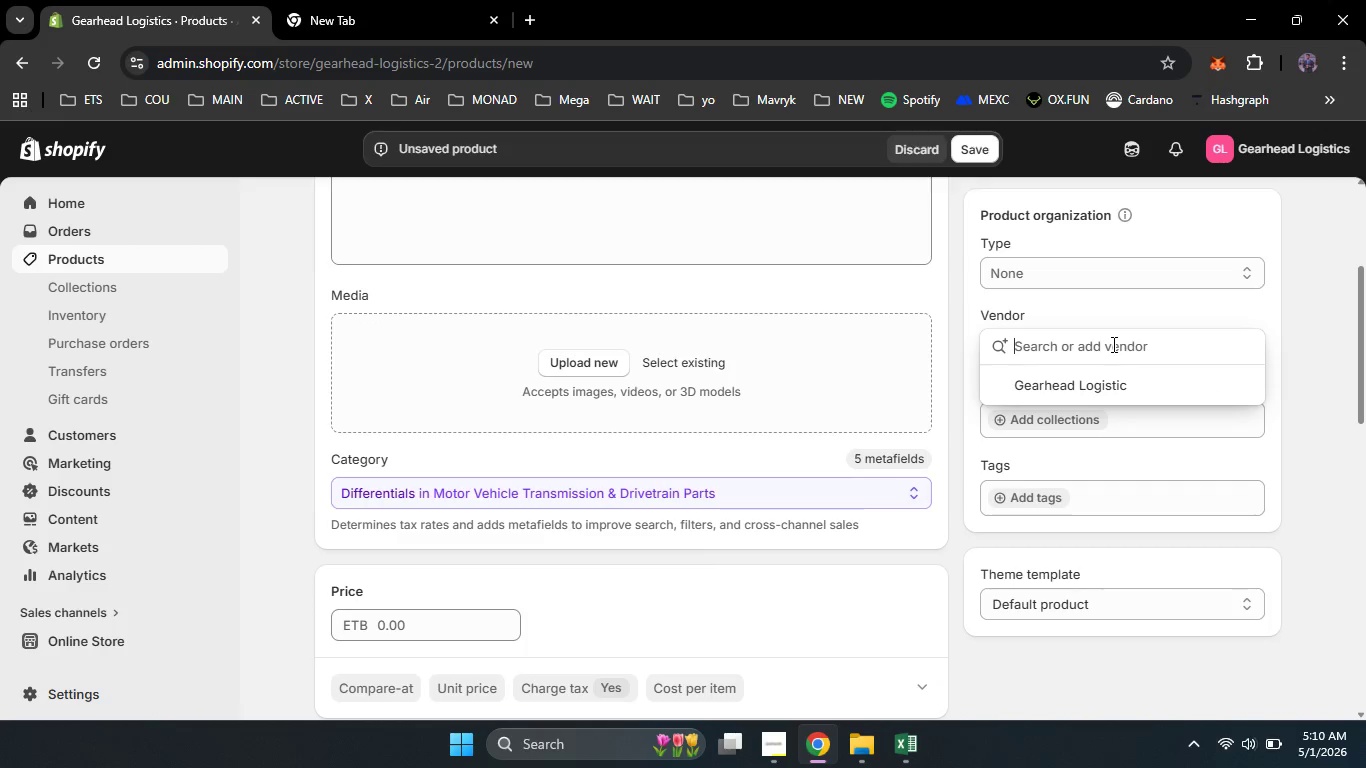 
double_click([1112, 344])
 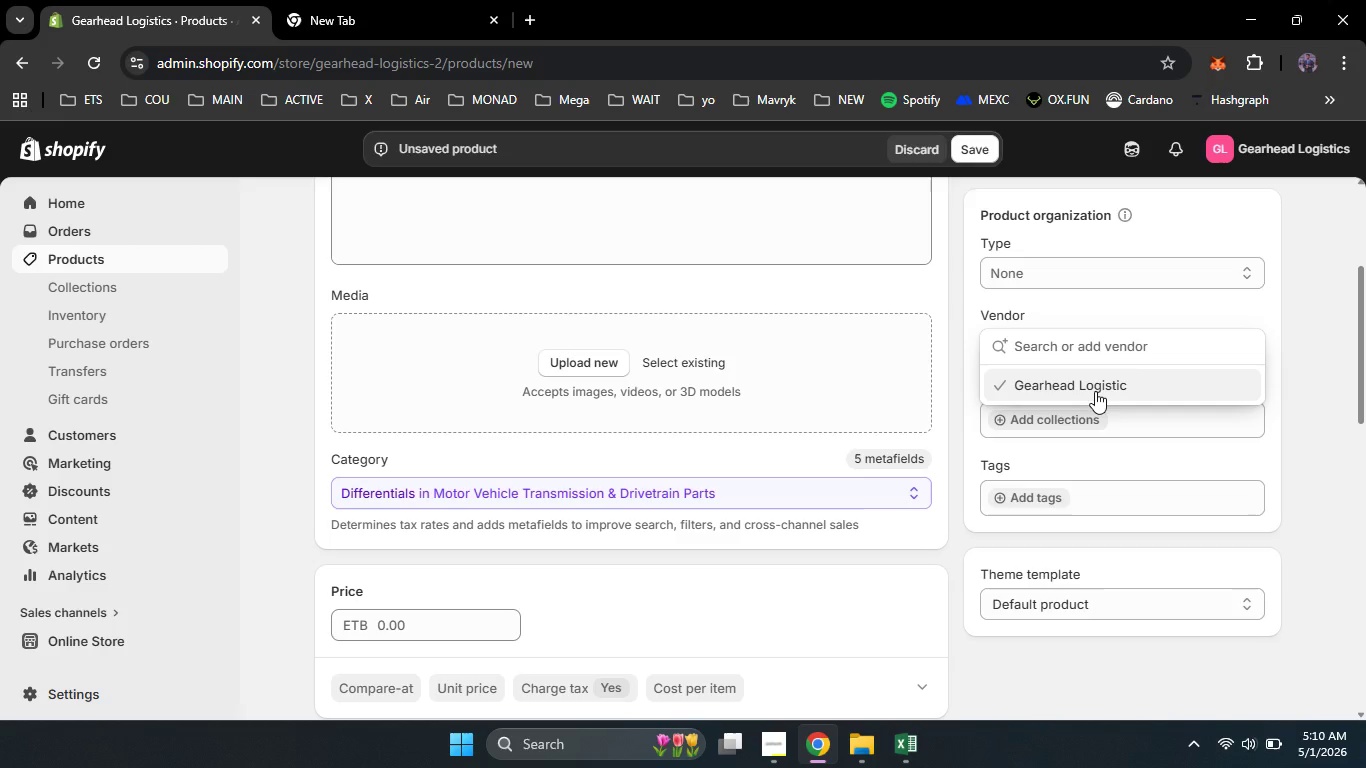 
left_click([1095, 391])
 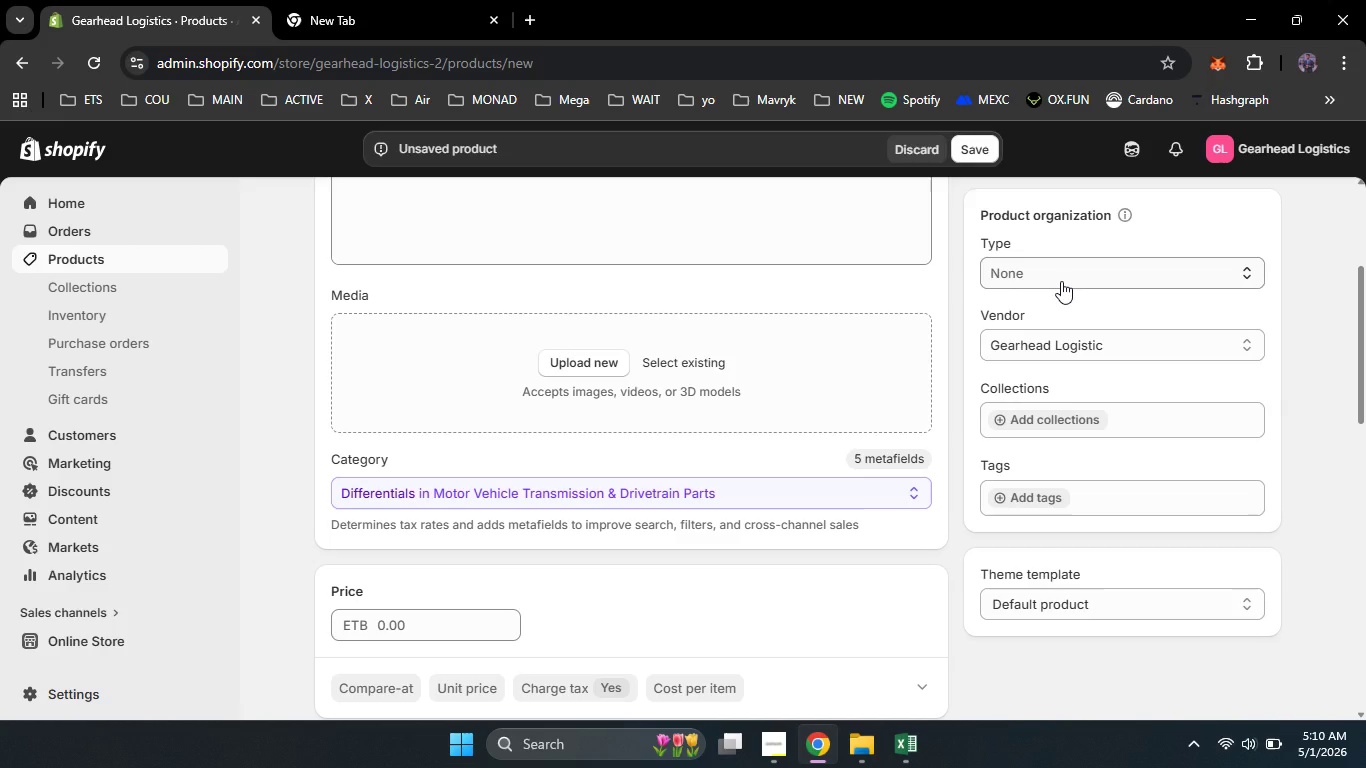 
wait(5.28)
 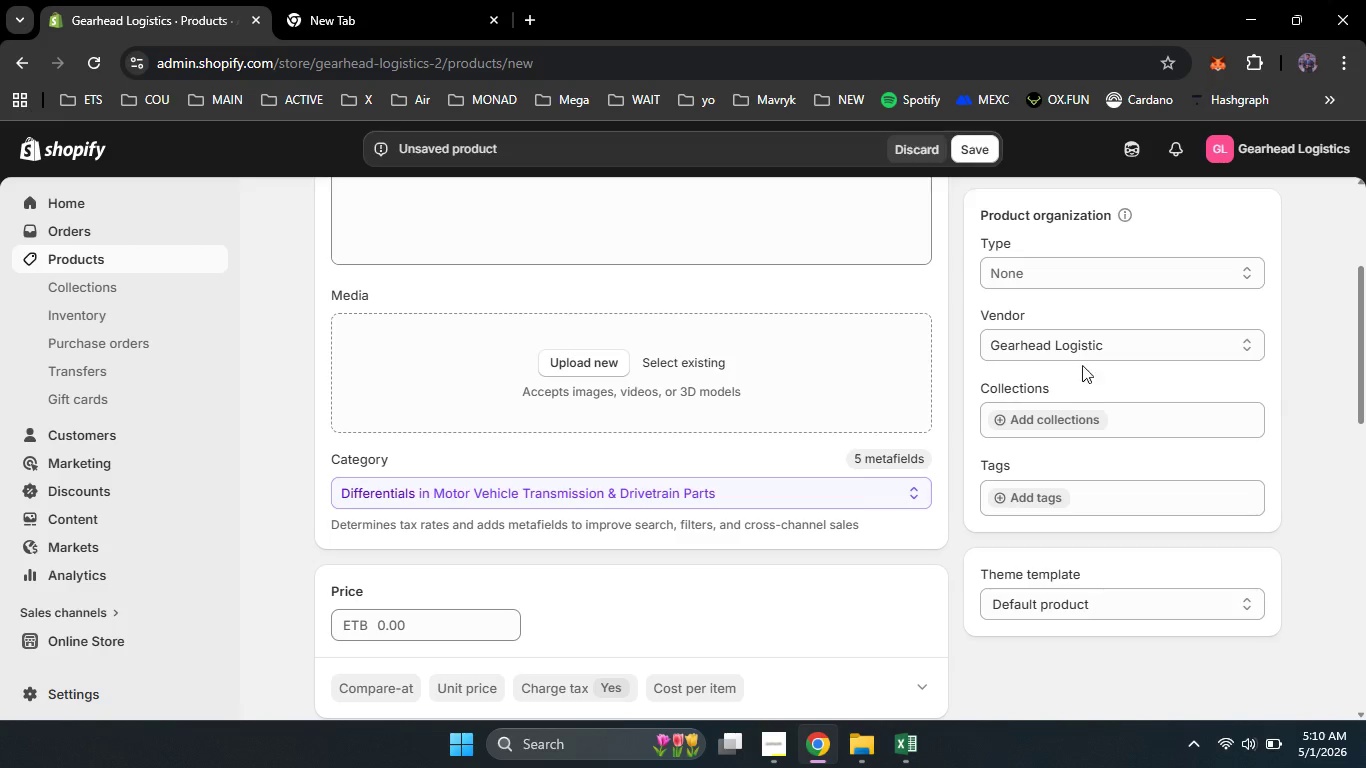 
hold_key(key=ShiftLeft, duration=1.5)
 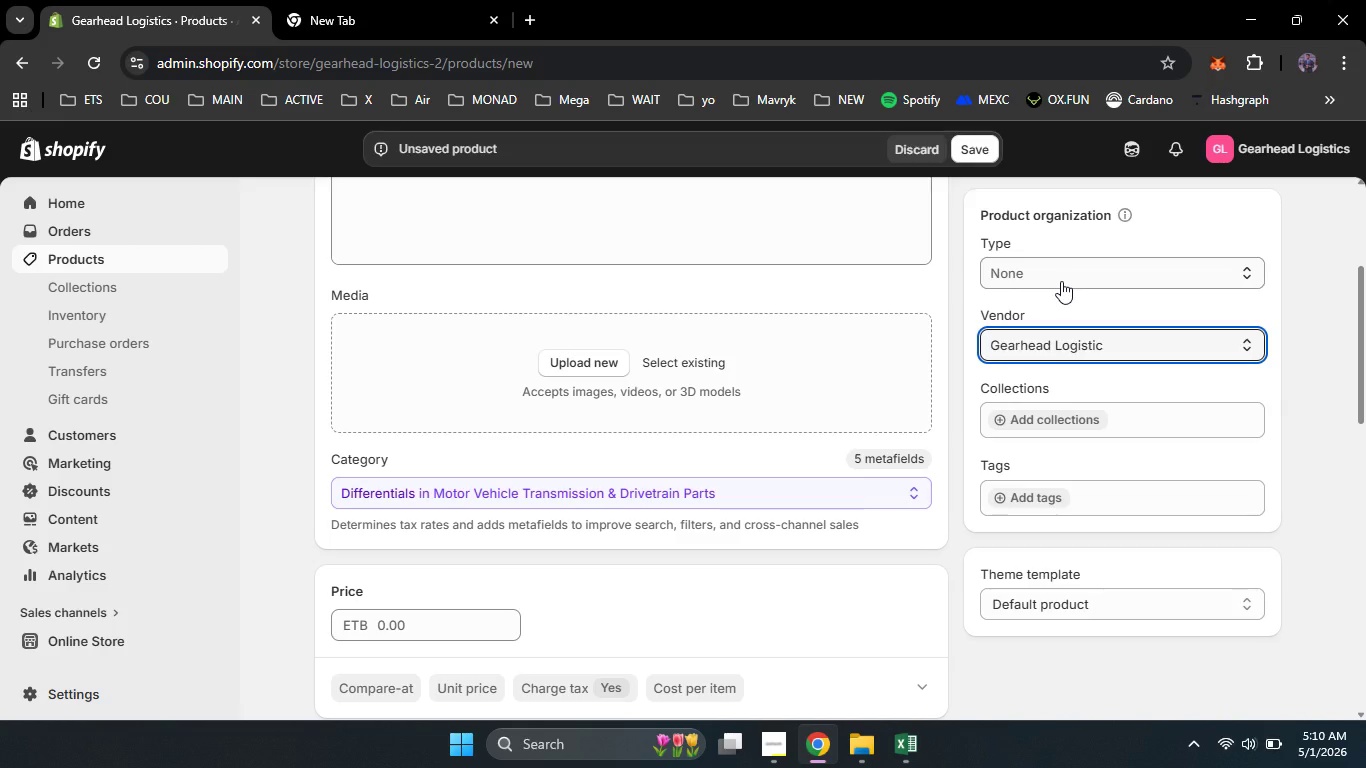 
type(Shaft Shaft Seal)
 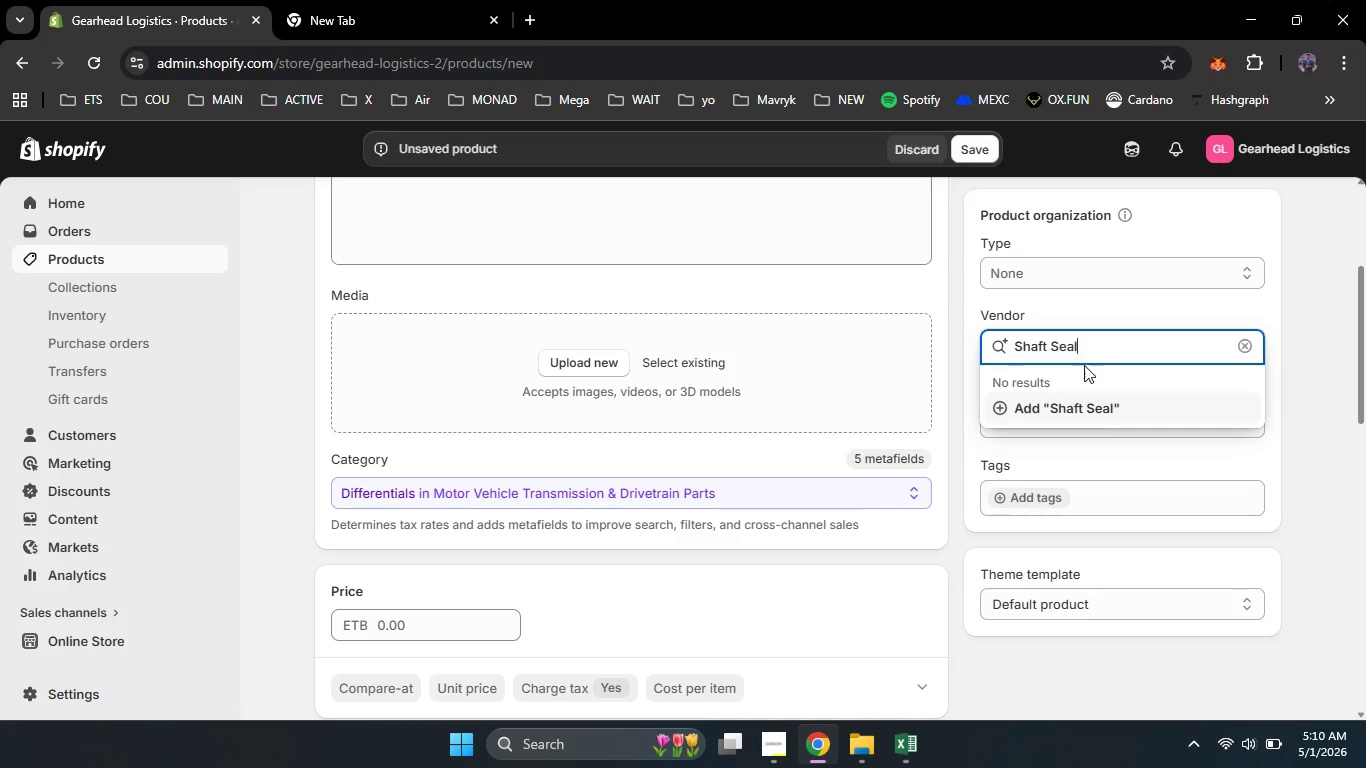 
left_click([1092, 402])
 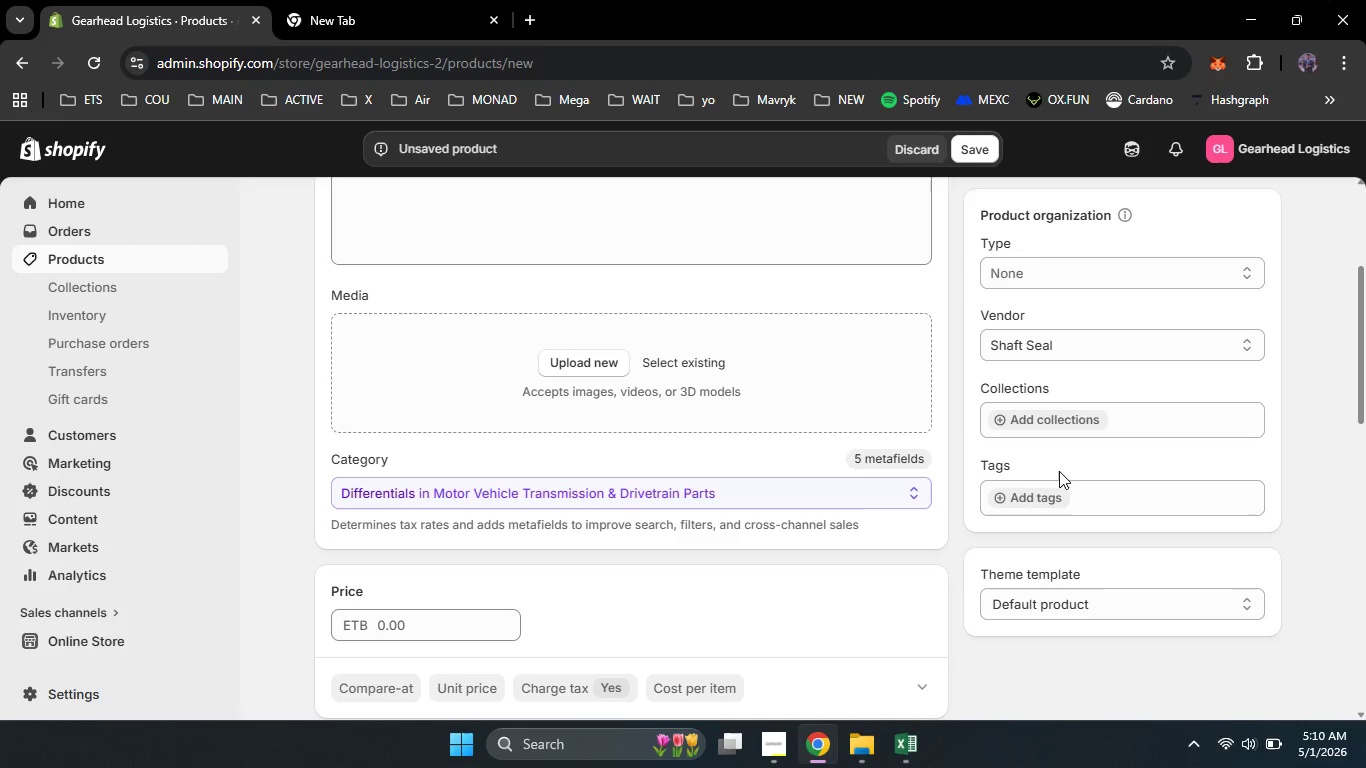 
left_click([1059, 471])
 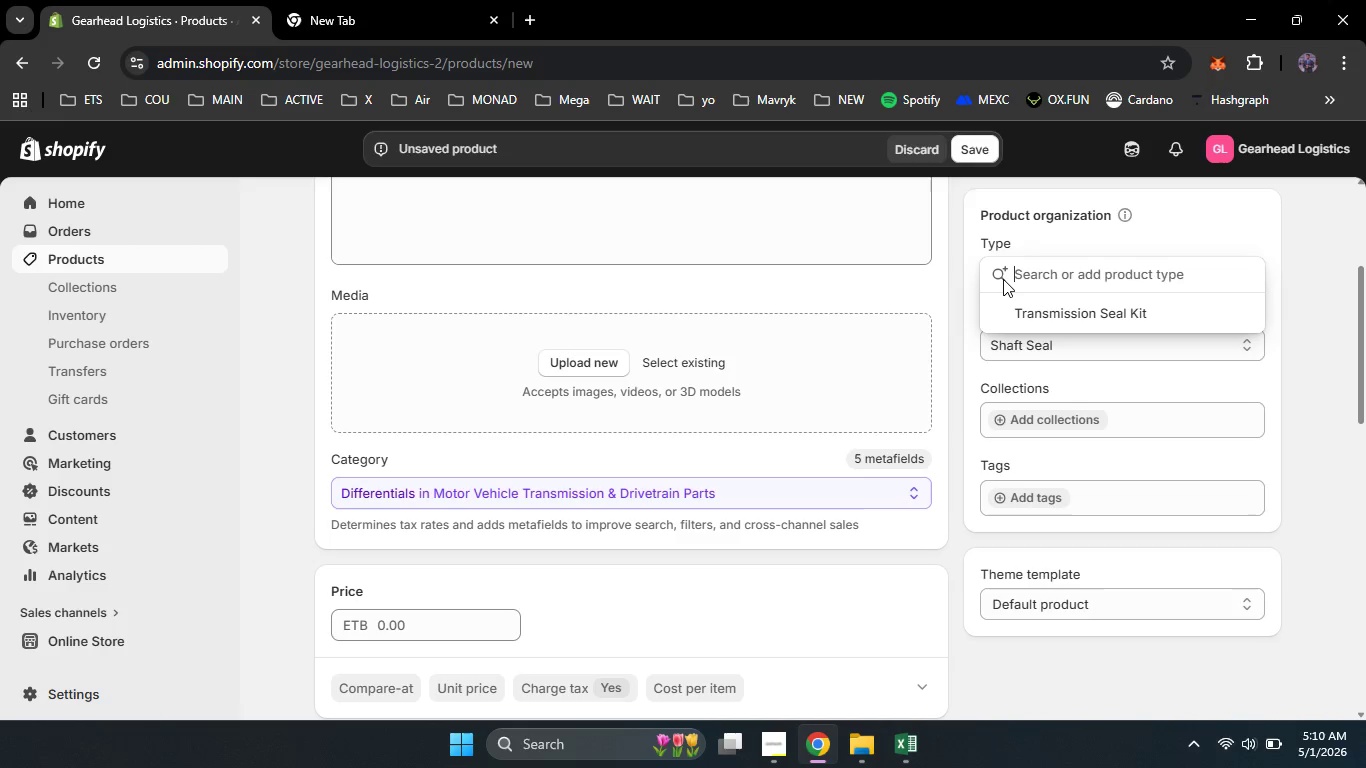 
left_click([1003, 279])
 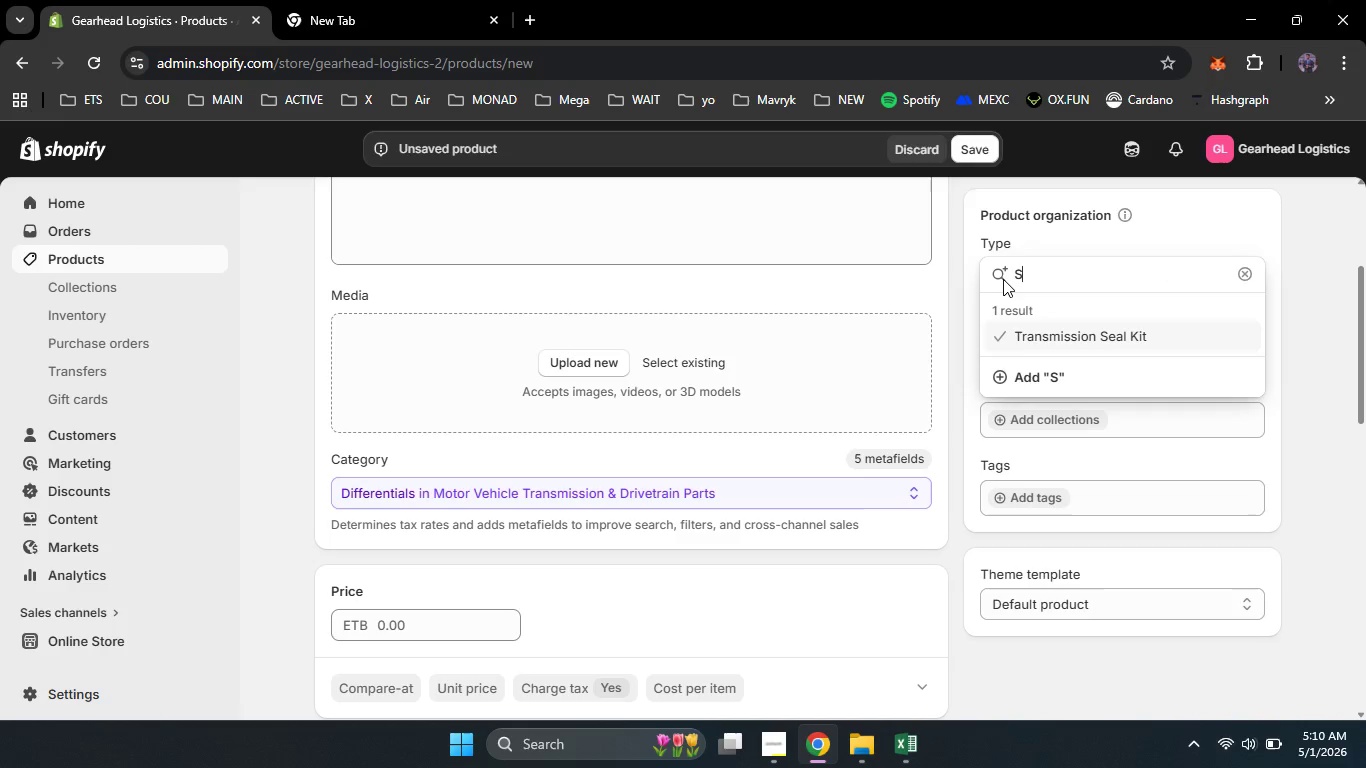 
type(Shaft Seal)
 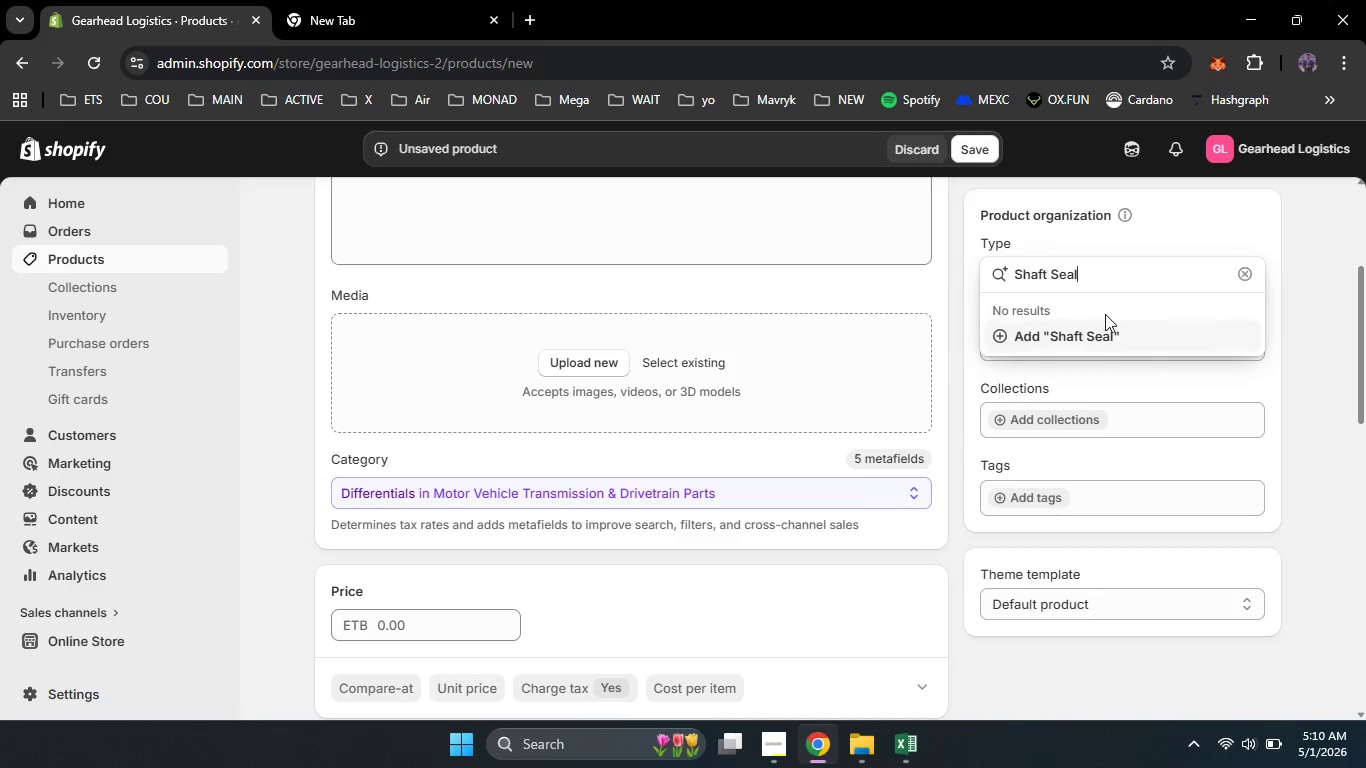 
left_click([1110, 342])
 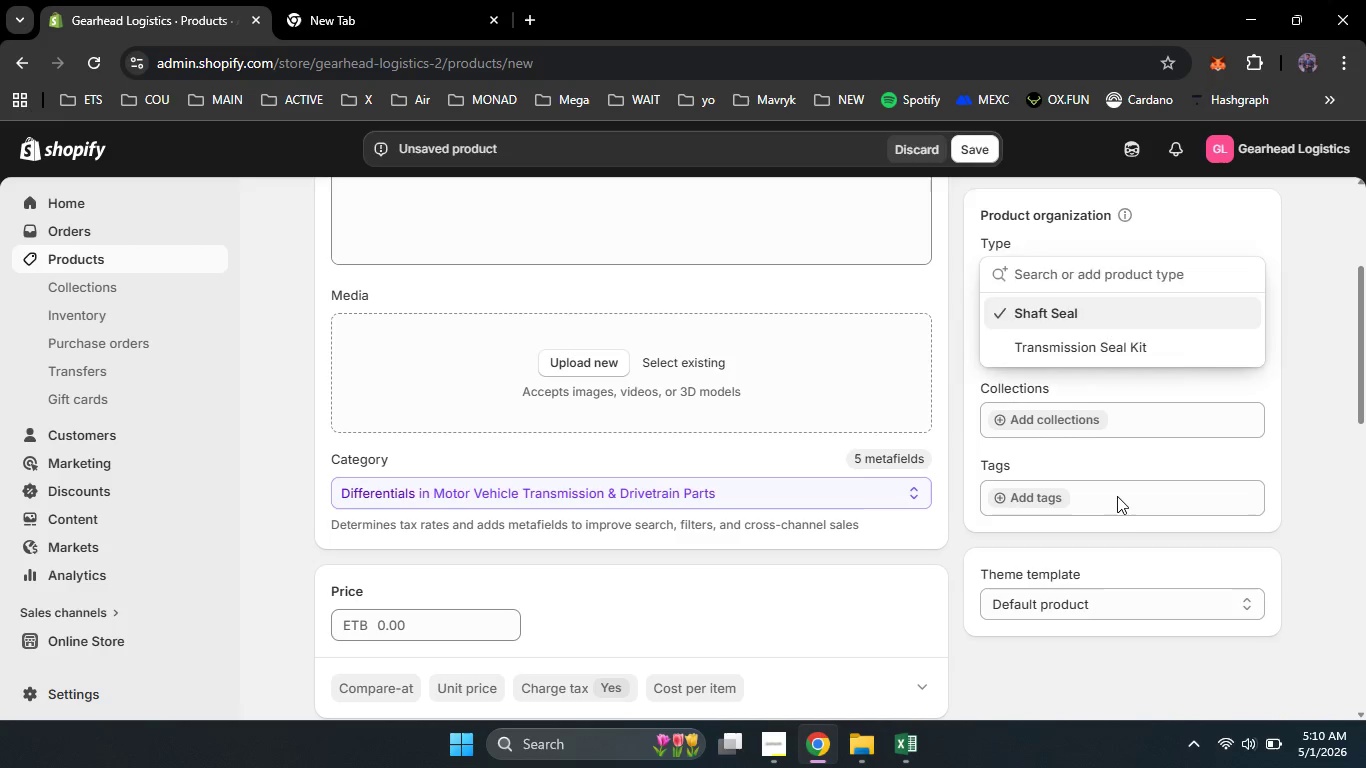 
left_click([1117, 496])
 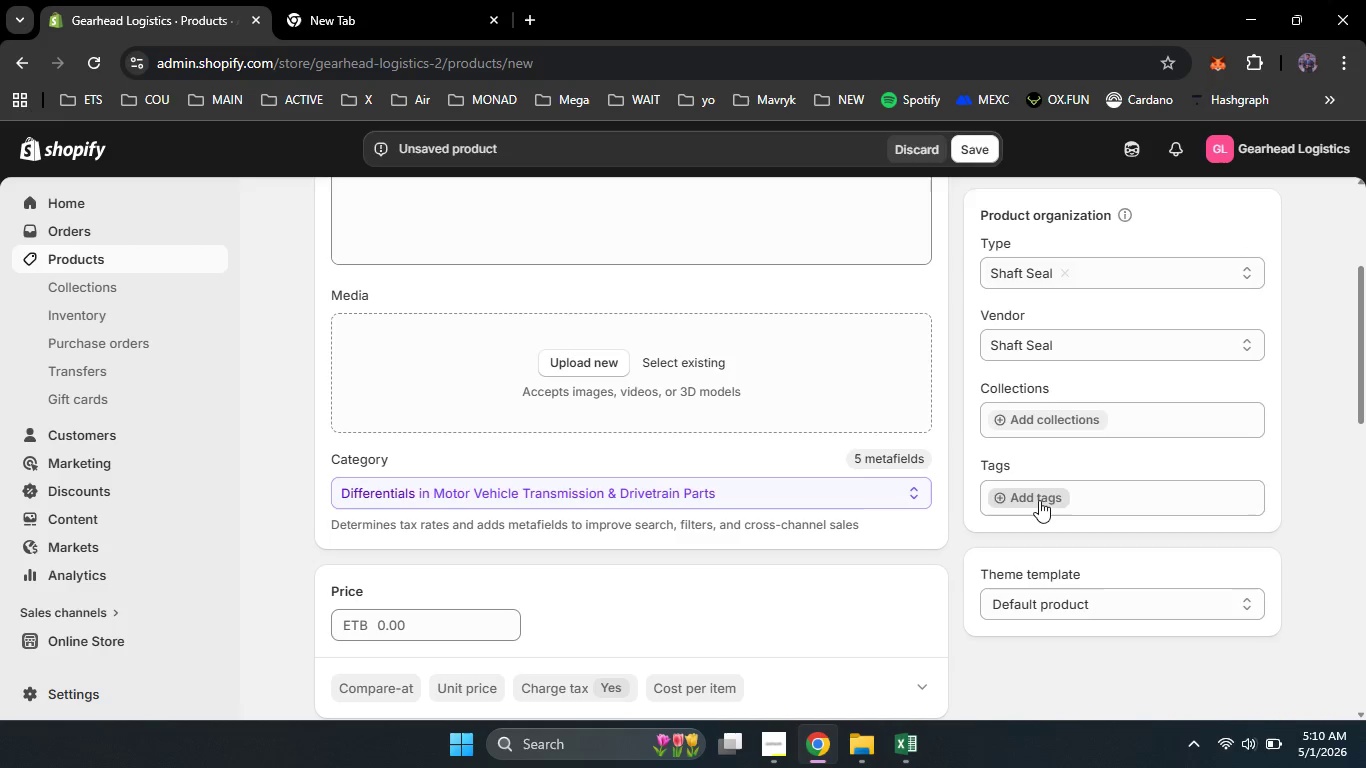 
left_click([1039, 500])
 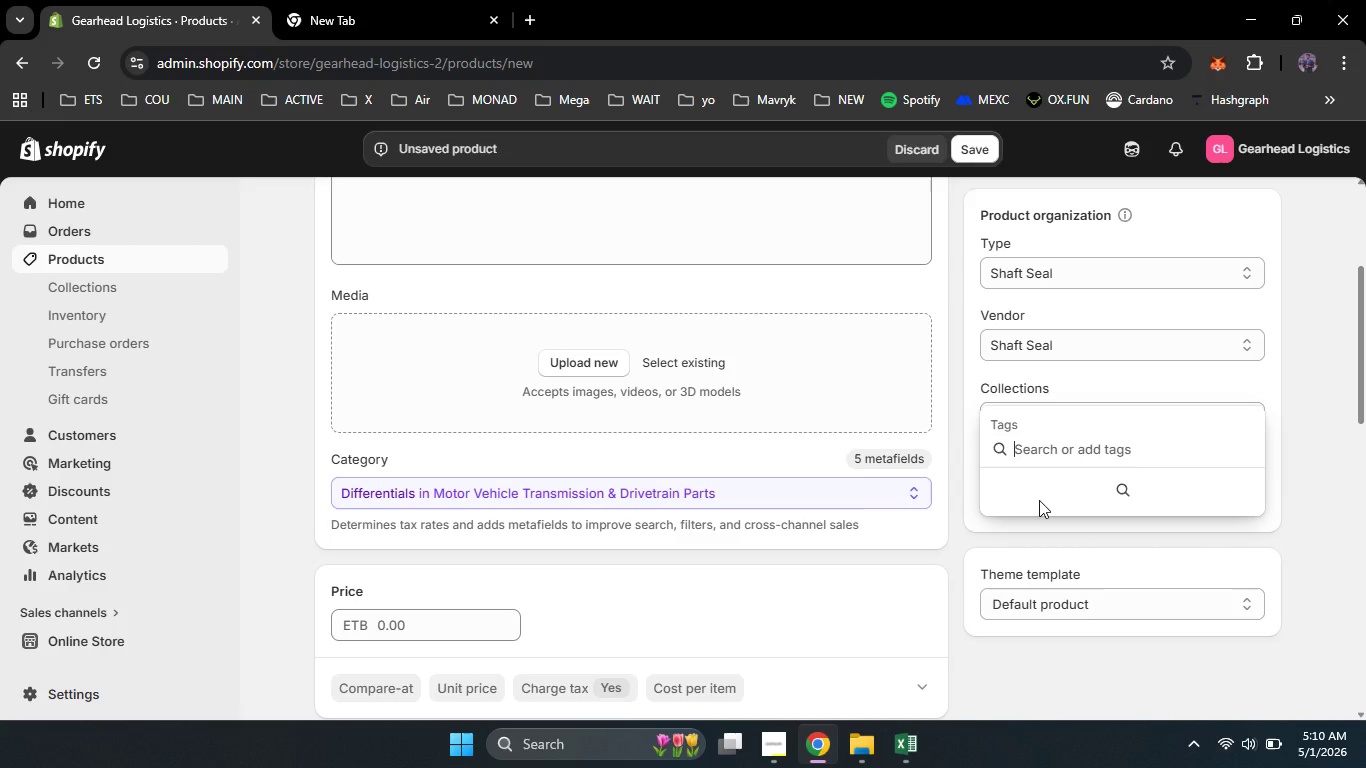 
type(FJ60)
 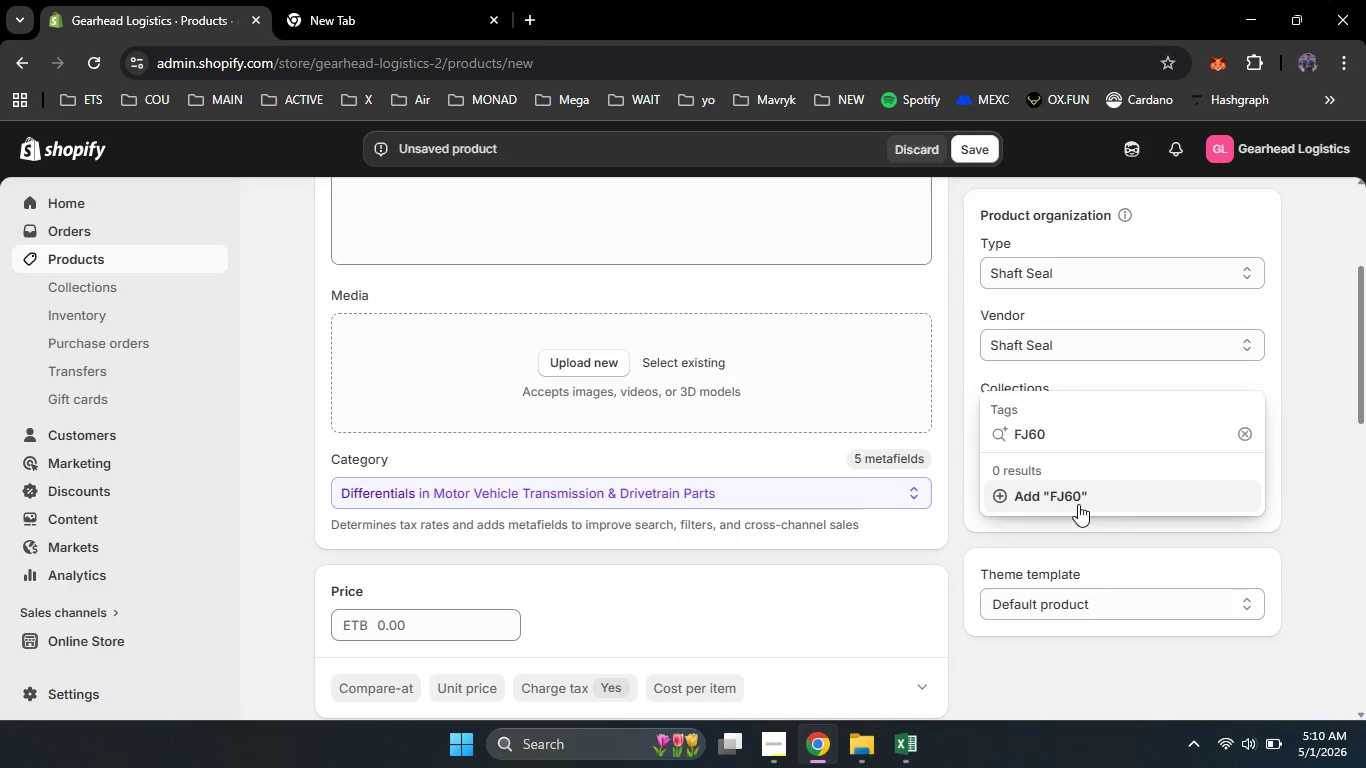 
left_click([1078, 504])
 